 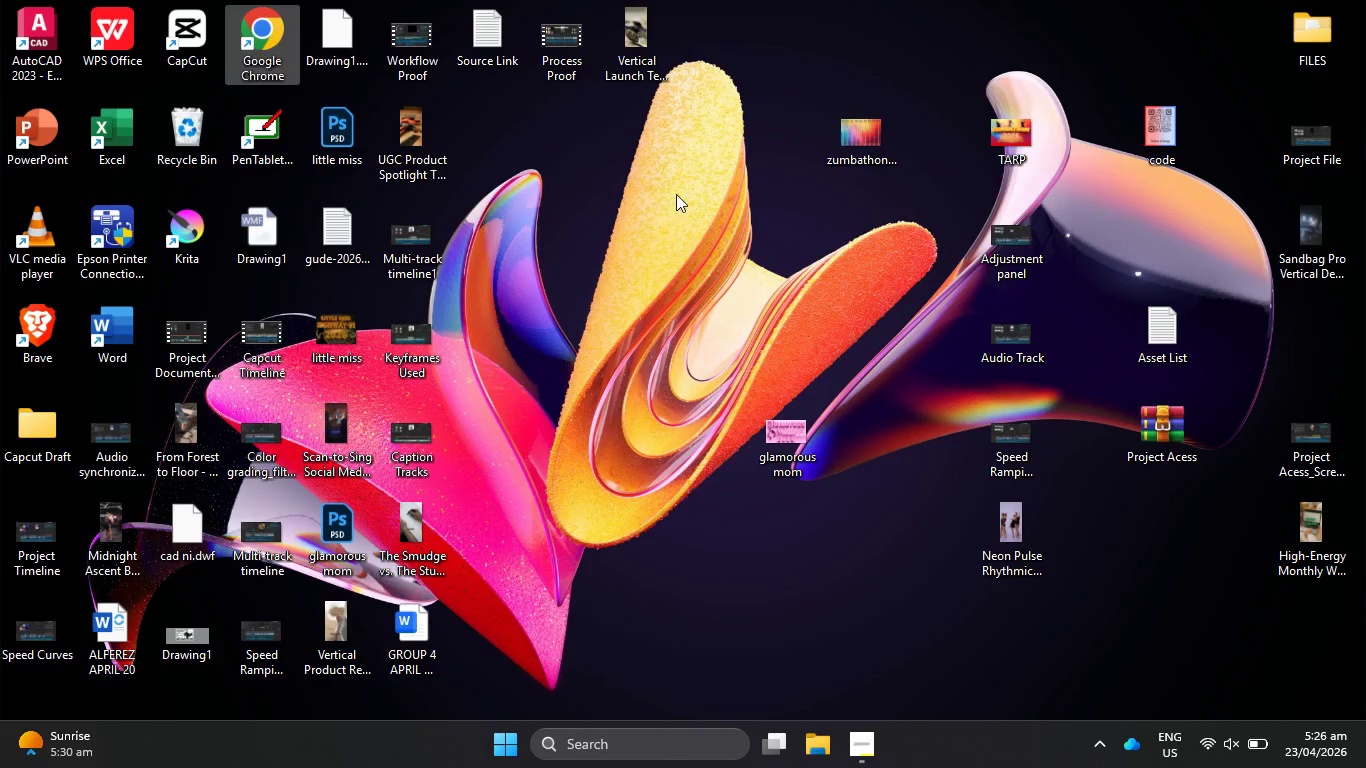 
left_click([759, 291])
 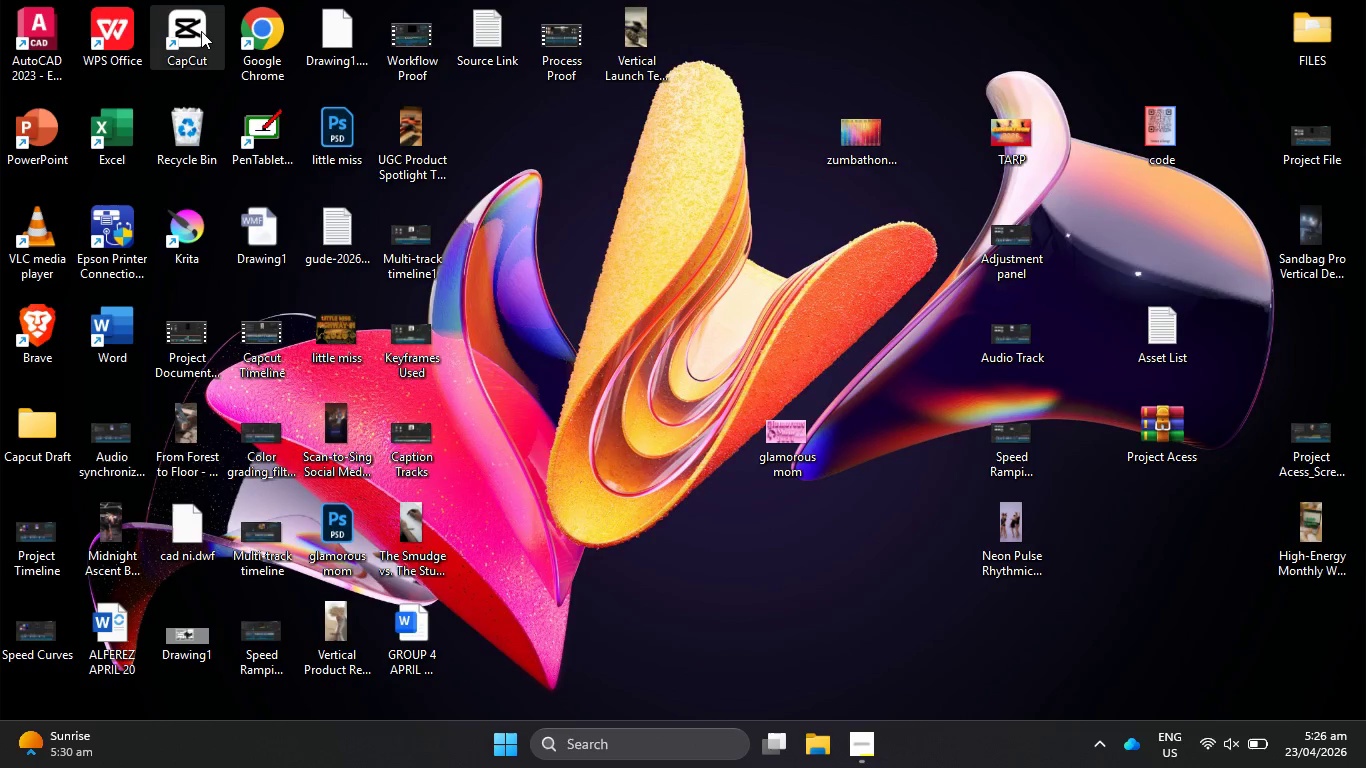 
double_click([201, 30])
 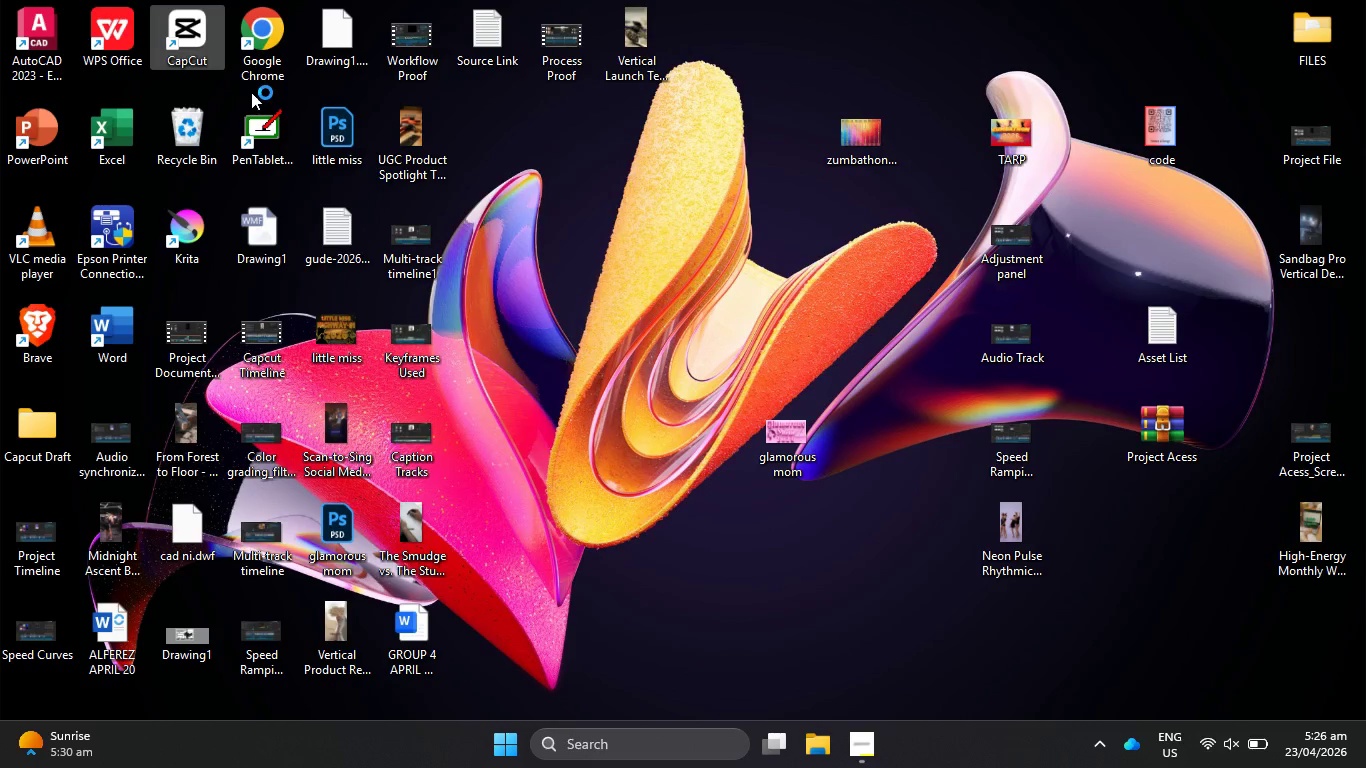 
mouse_move([820, 390])
 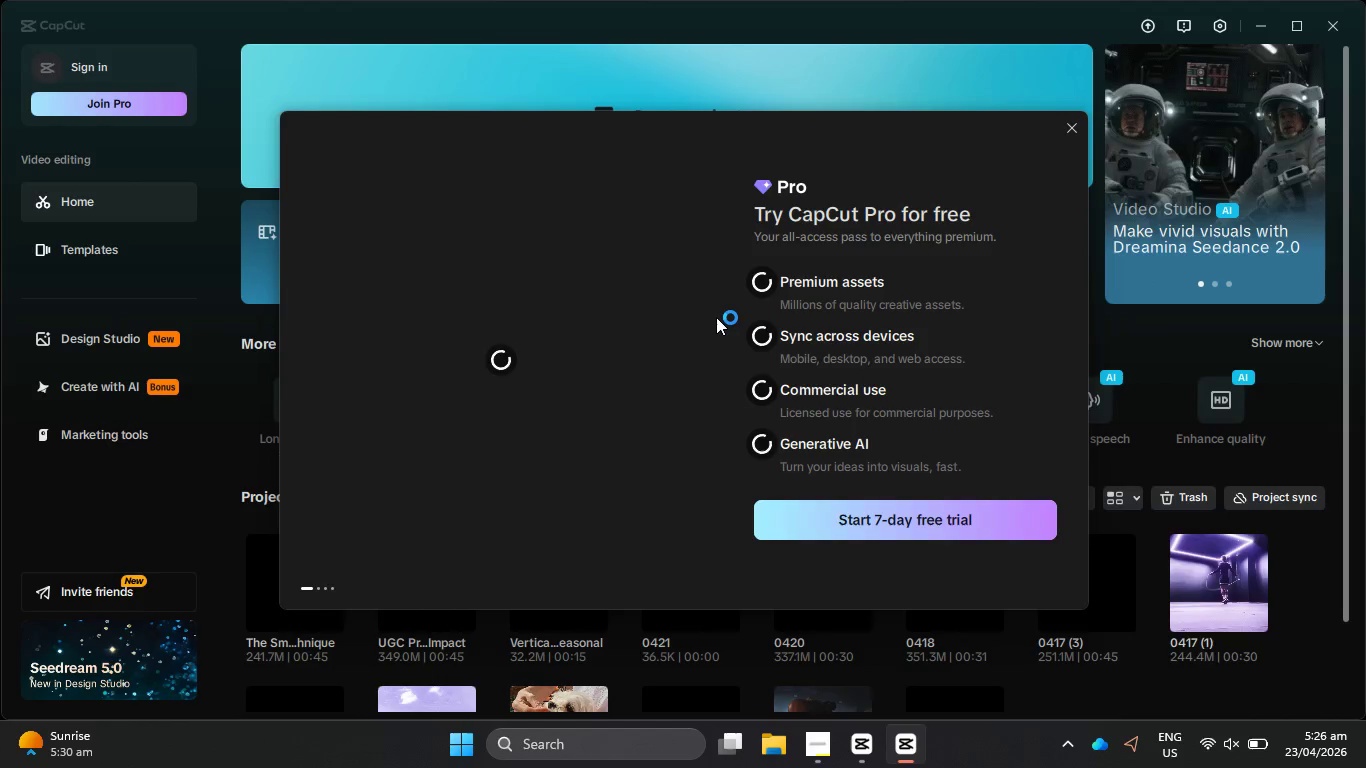 
wait(9.79)
 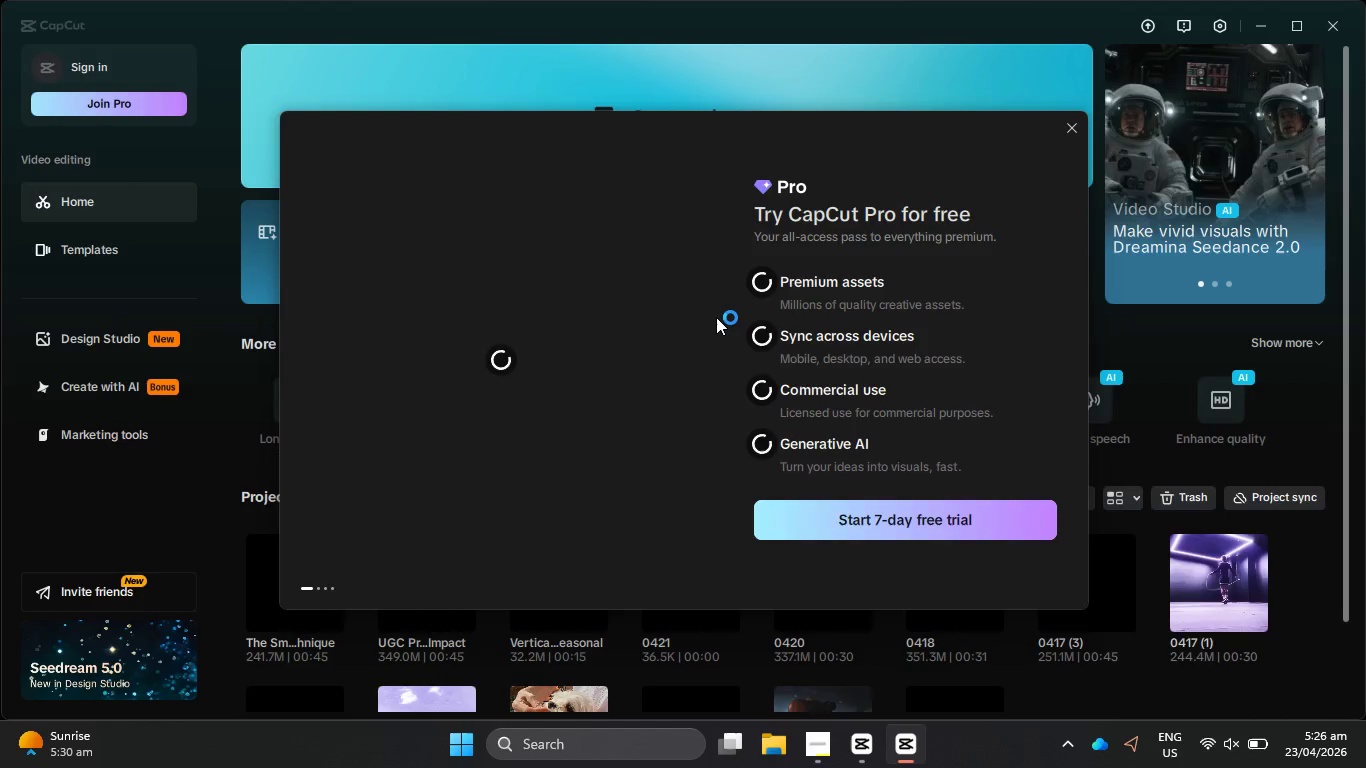 
left_click([1081, 124])
 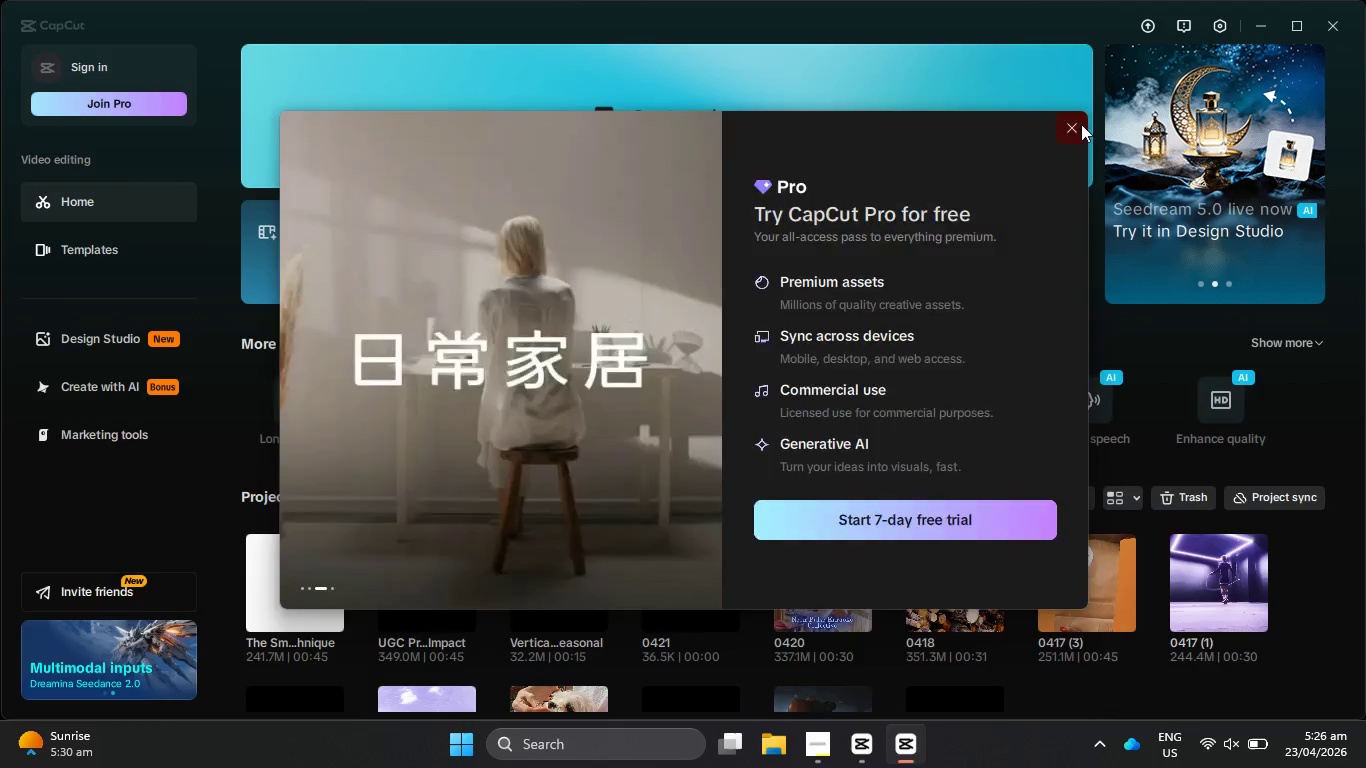 
left_click([77, 105])
 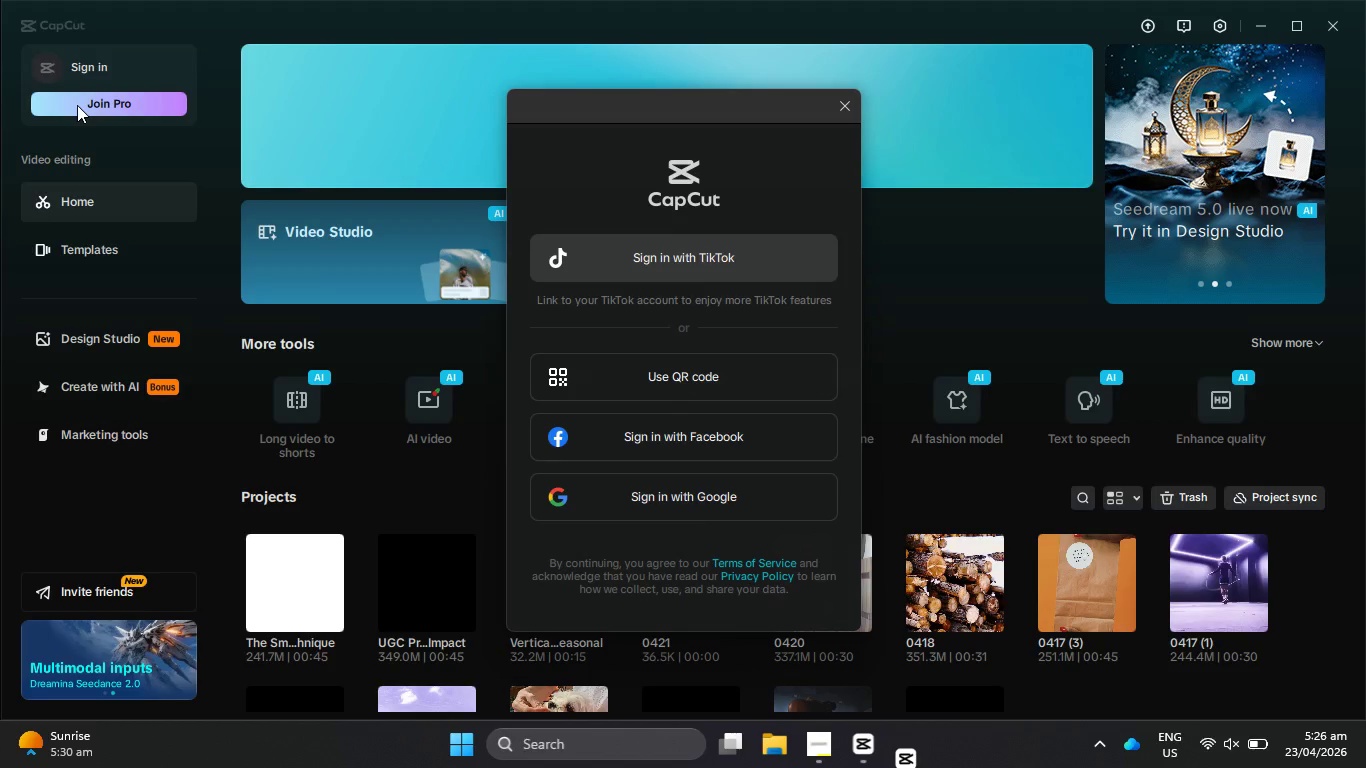 
left_click([617, 500])
 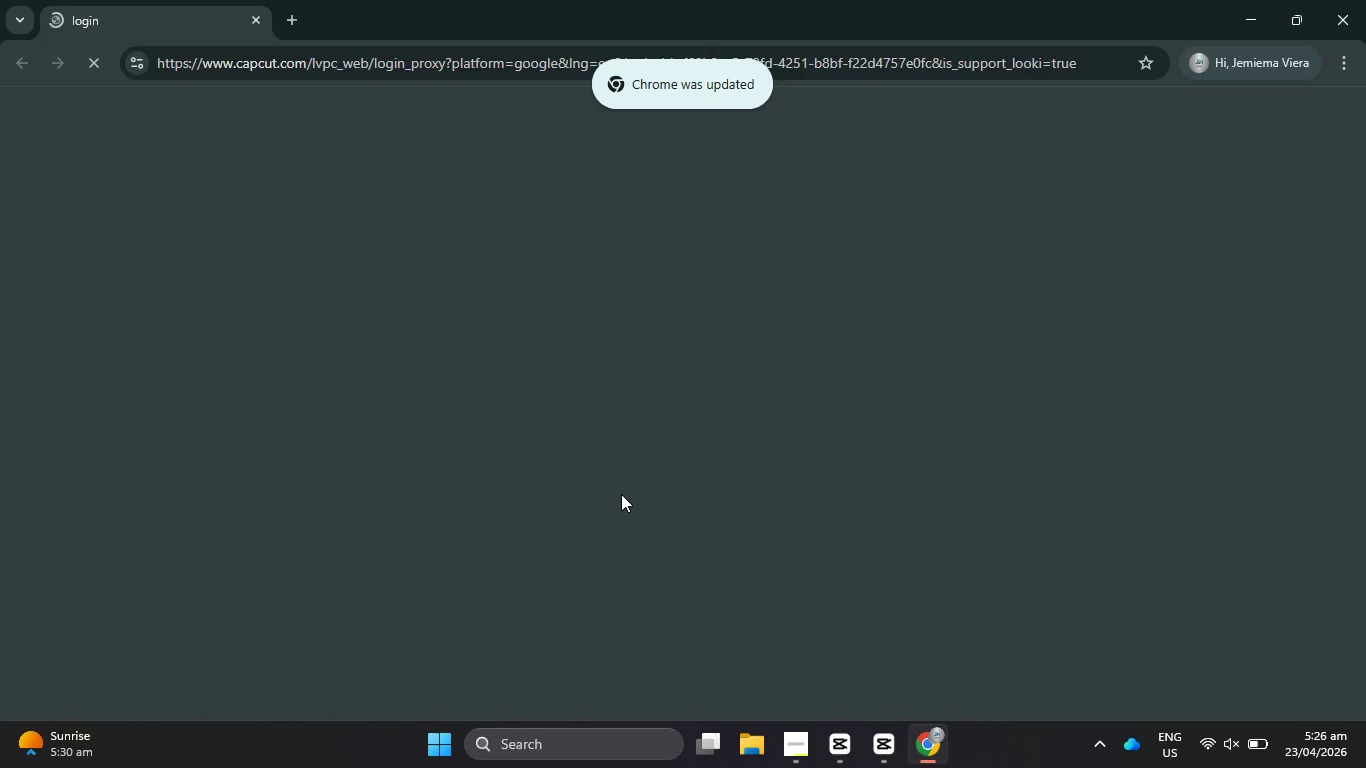 
wait(10.05)
 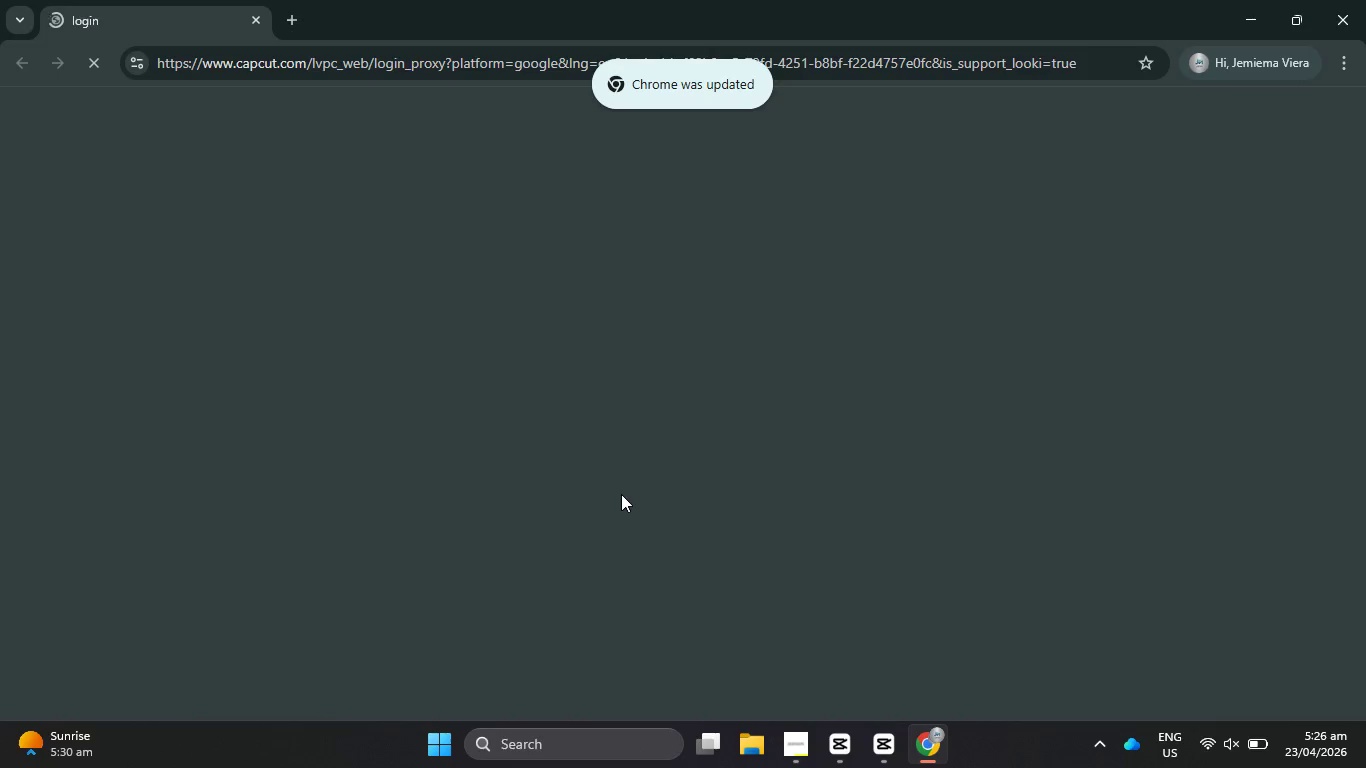 
left_click([802, 331])
 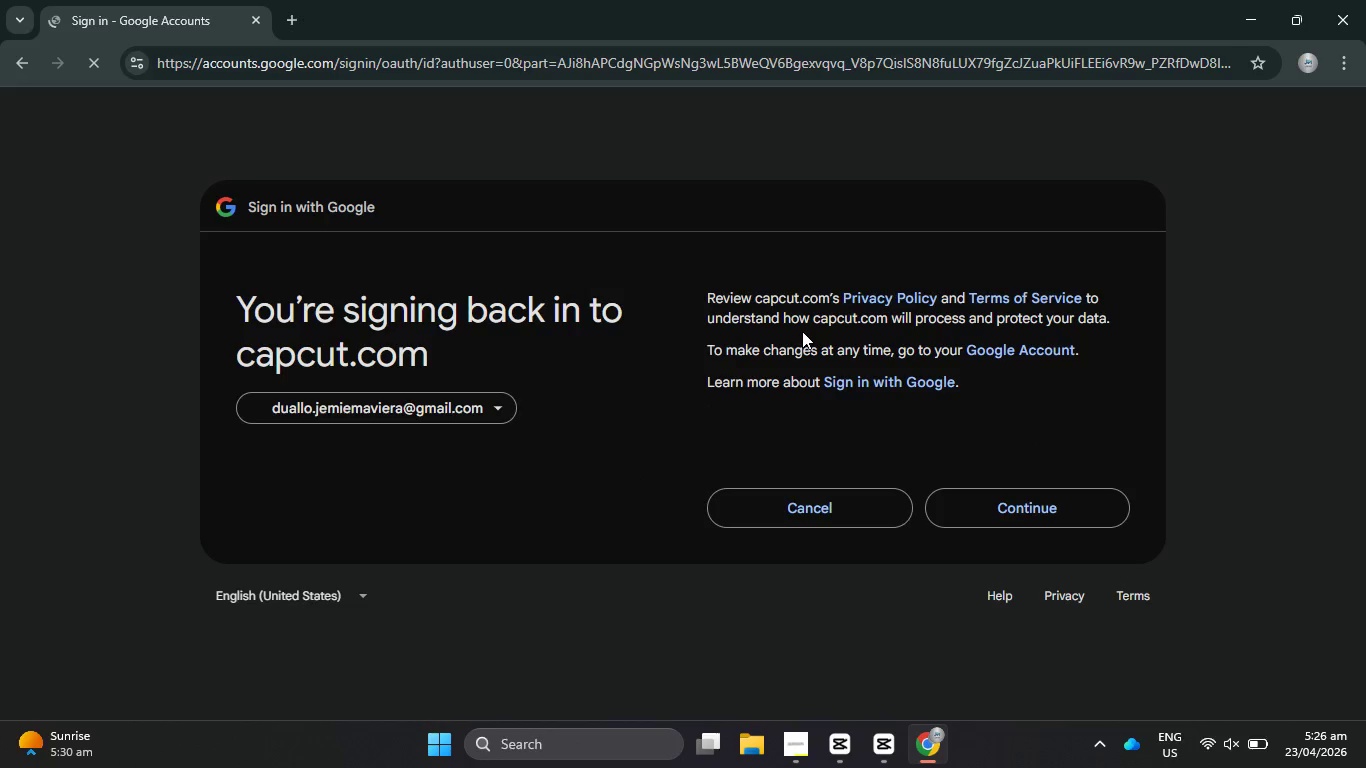 
left_click([1003, 519])
 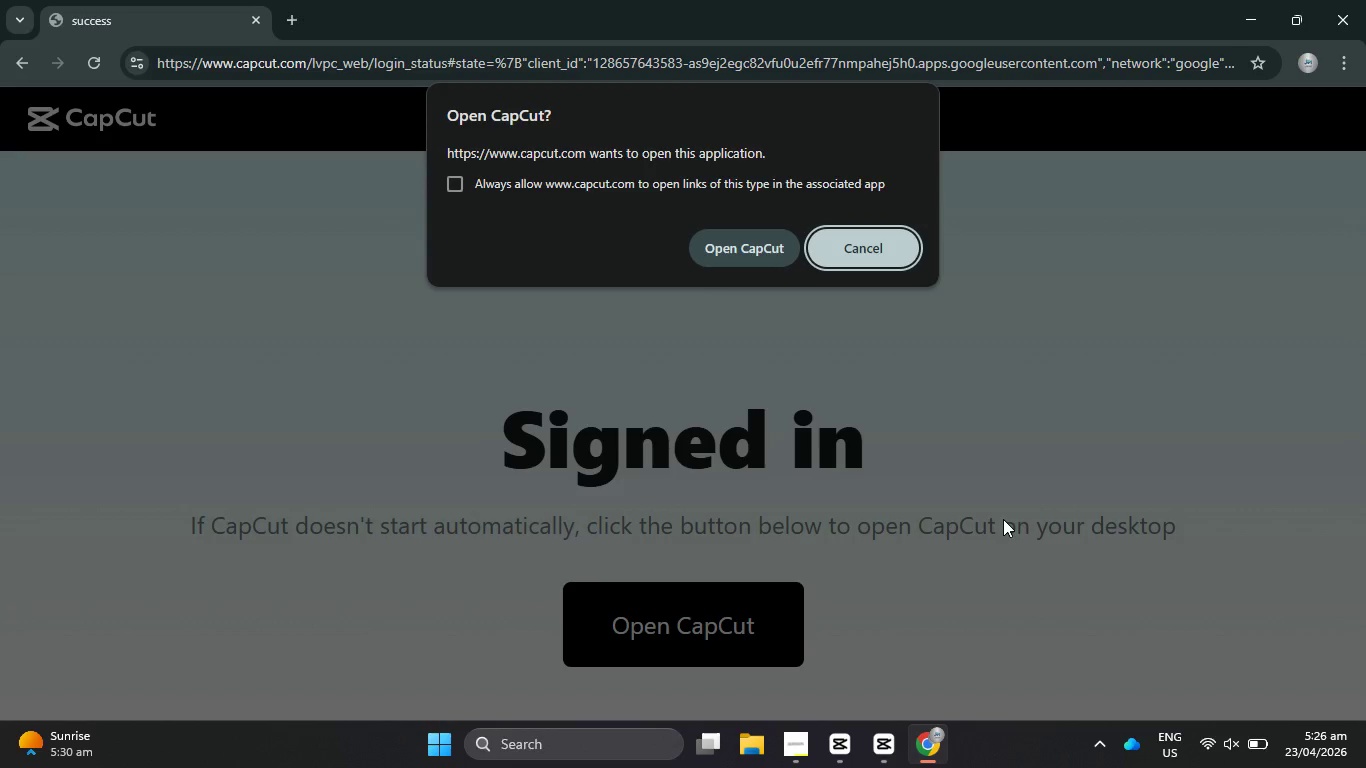 
wait(8.77)
 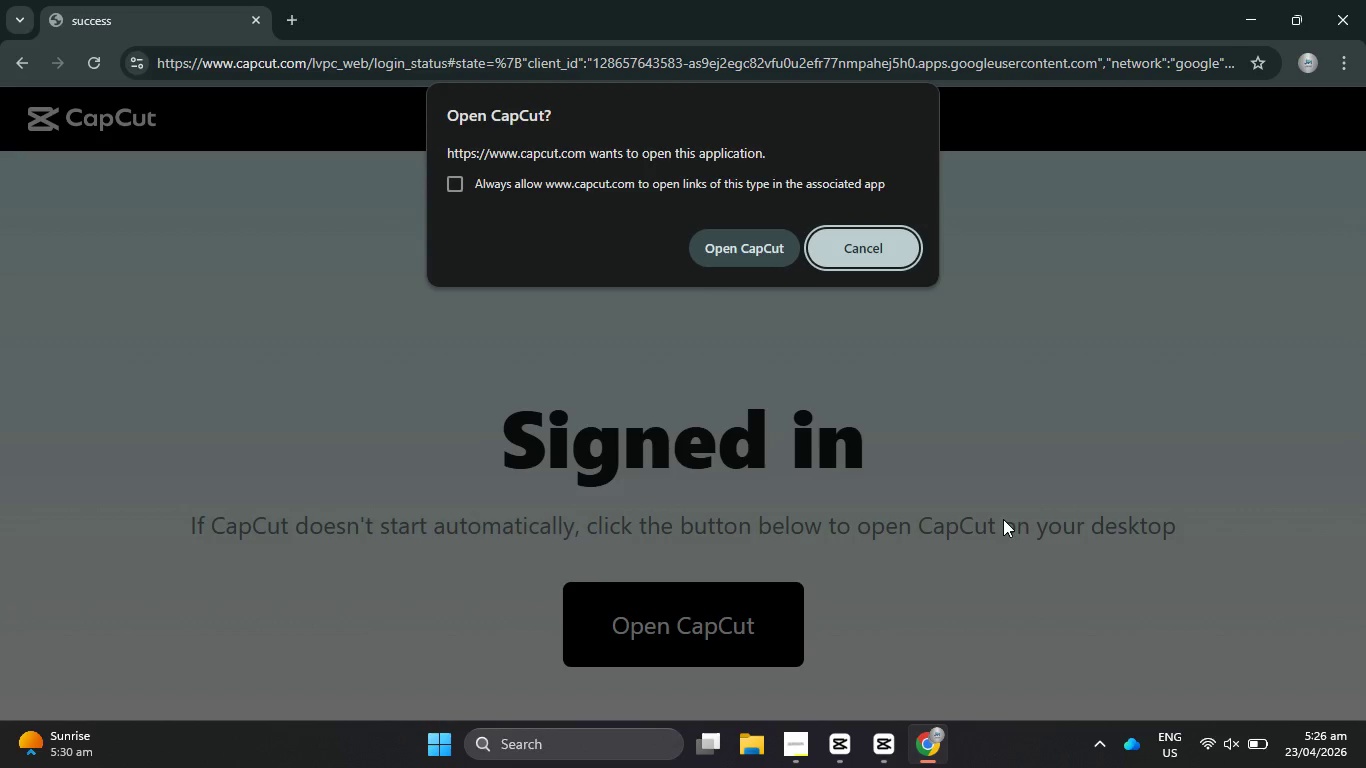 
left_click([751, 237])
 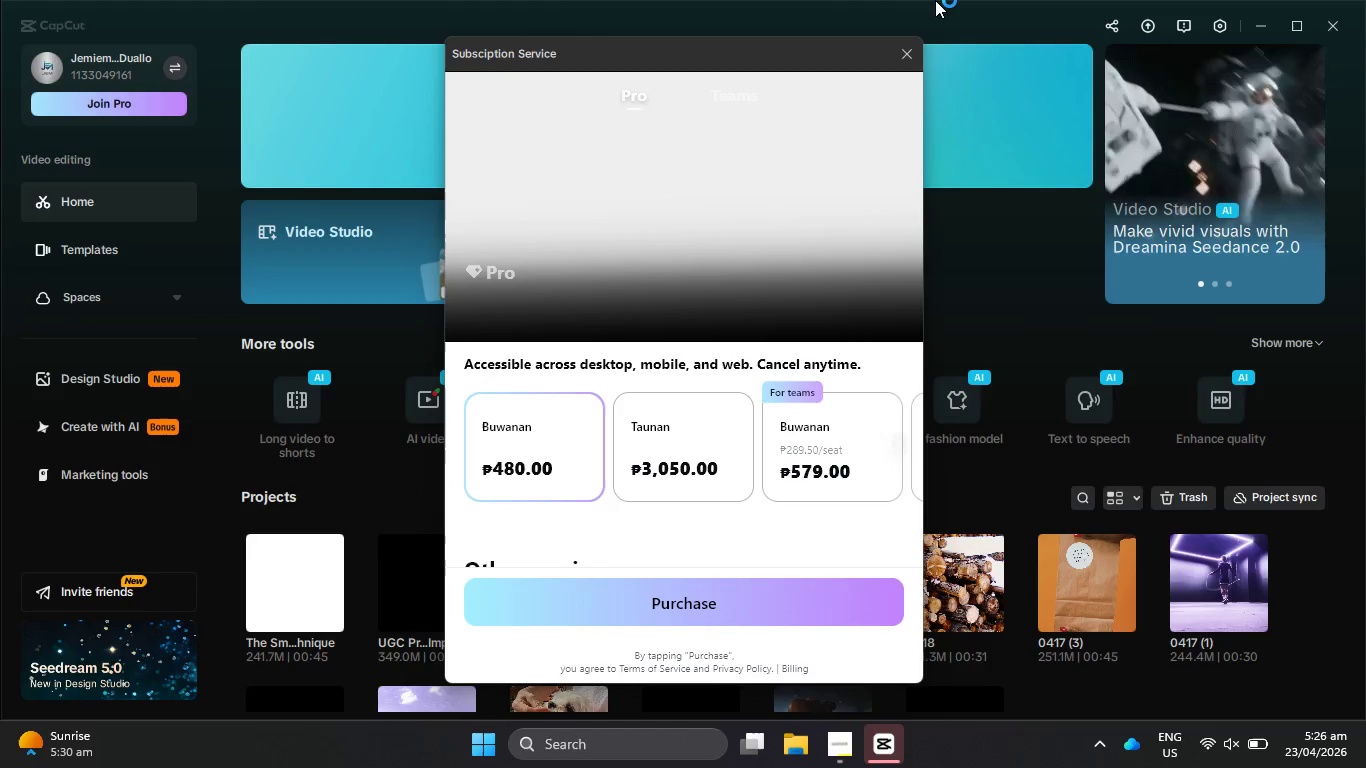 
left_click([907, 50])
 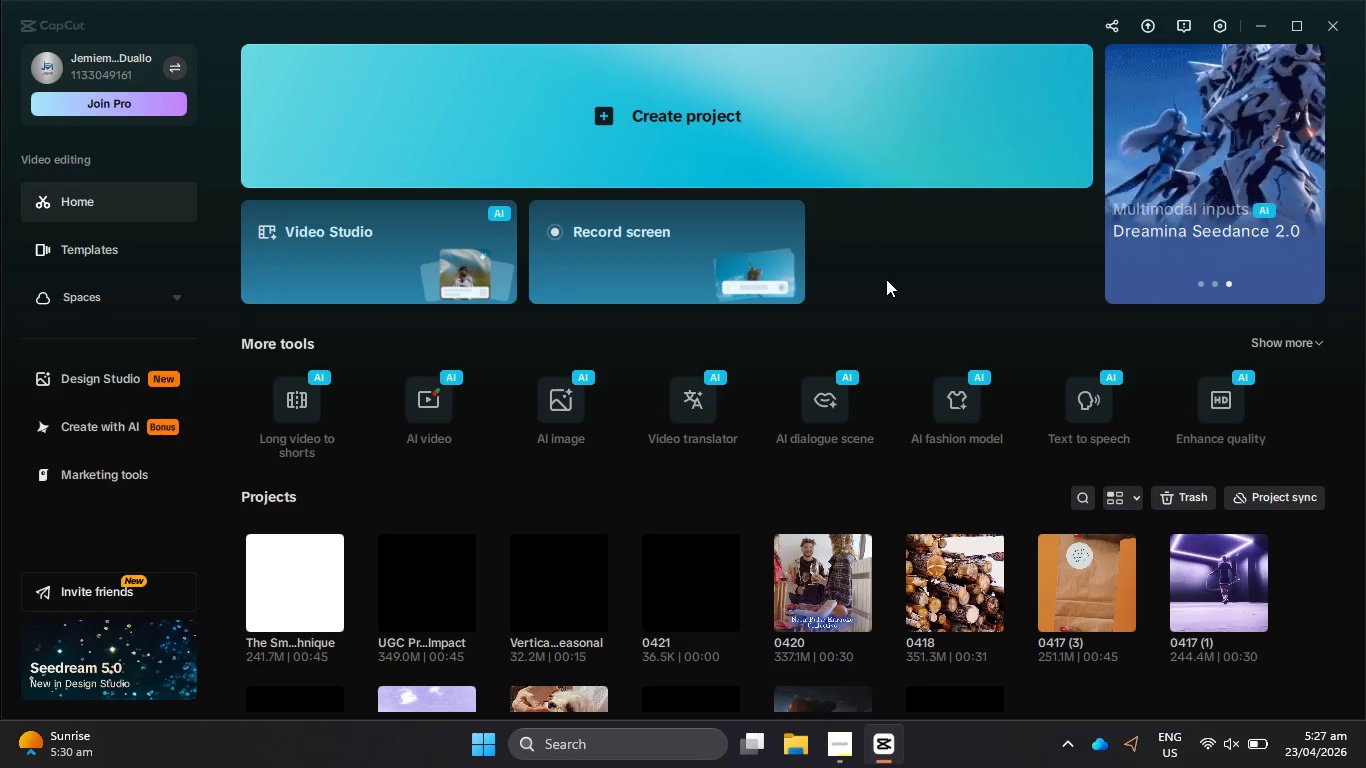 
wait(9.92)
 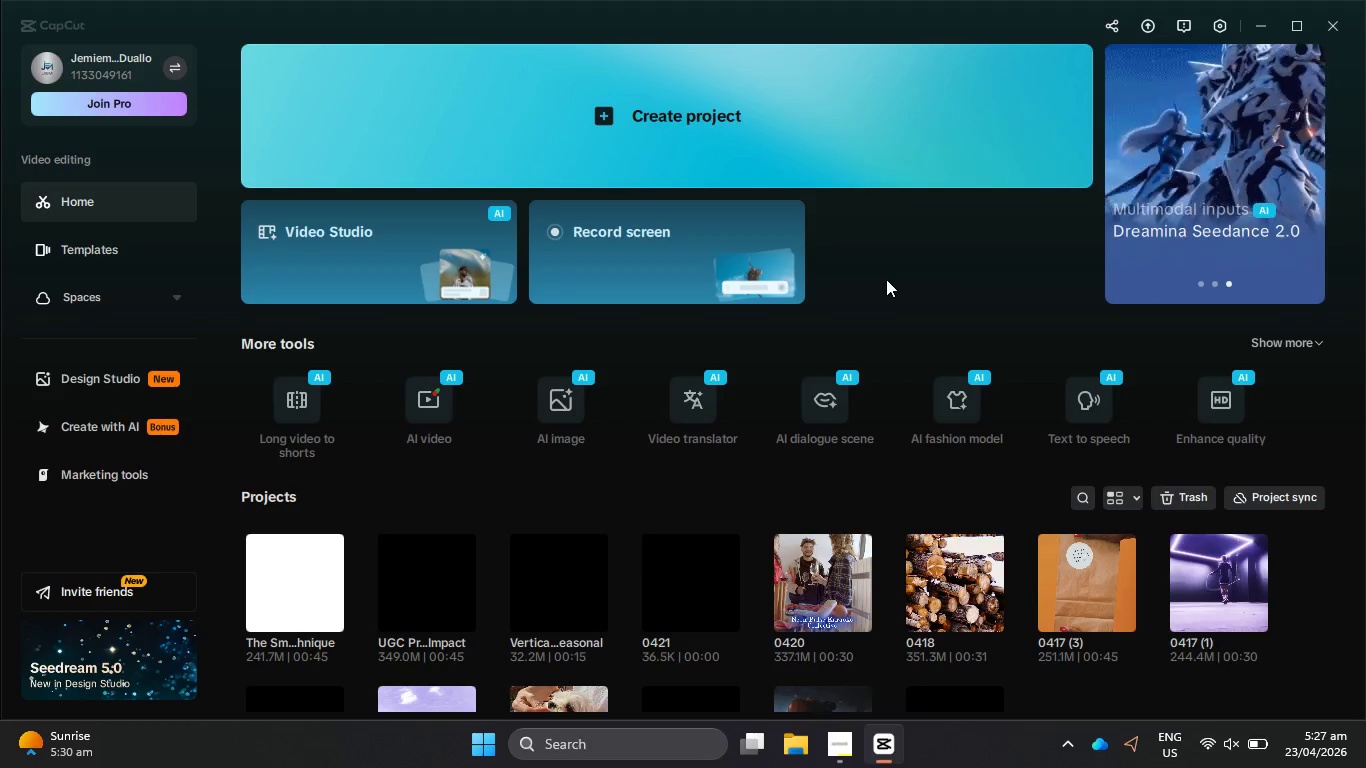 
left_click([605, 91])
 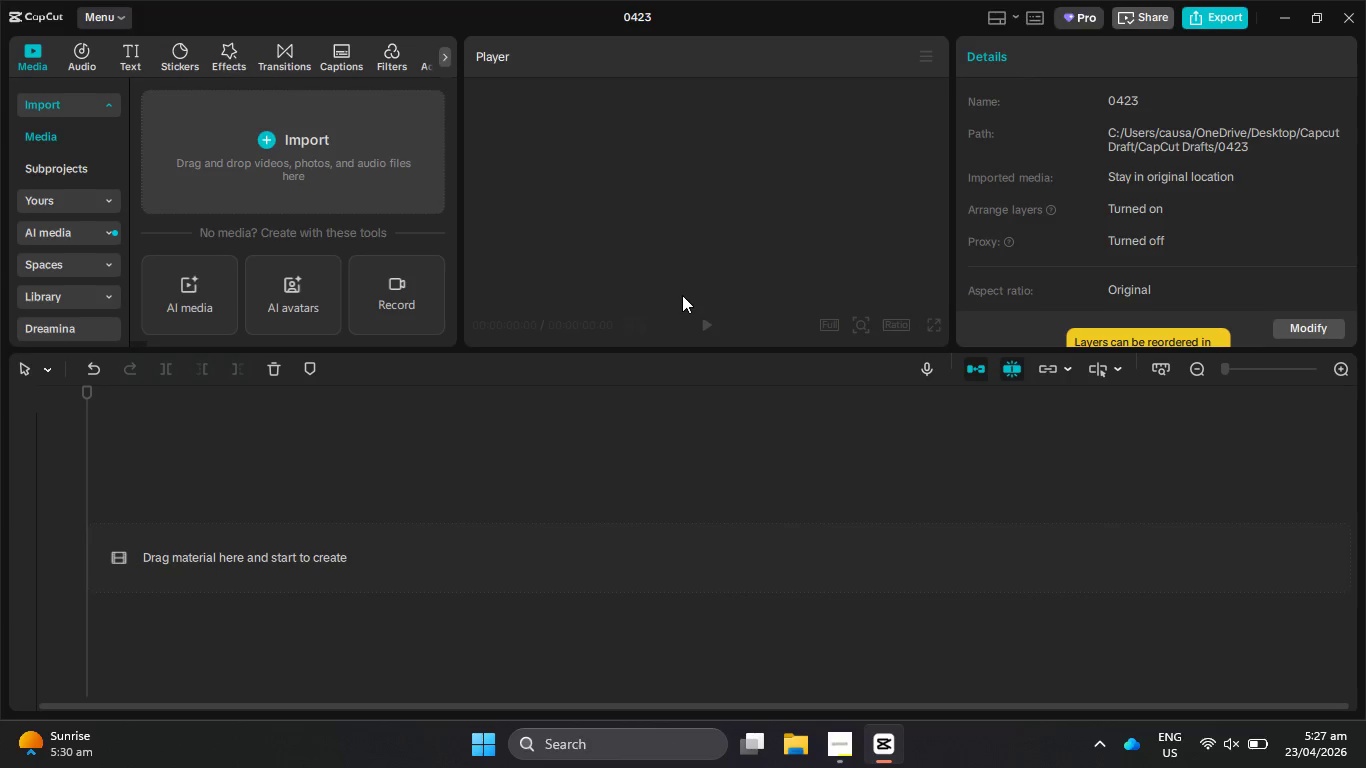 
left_click([395, 176])
 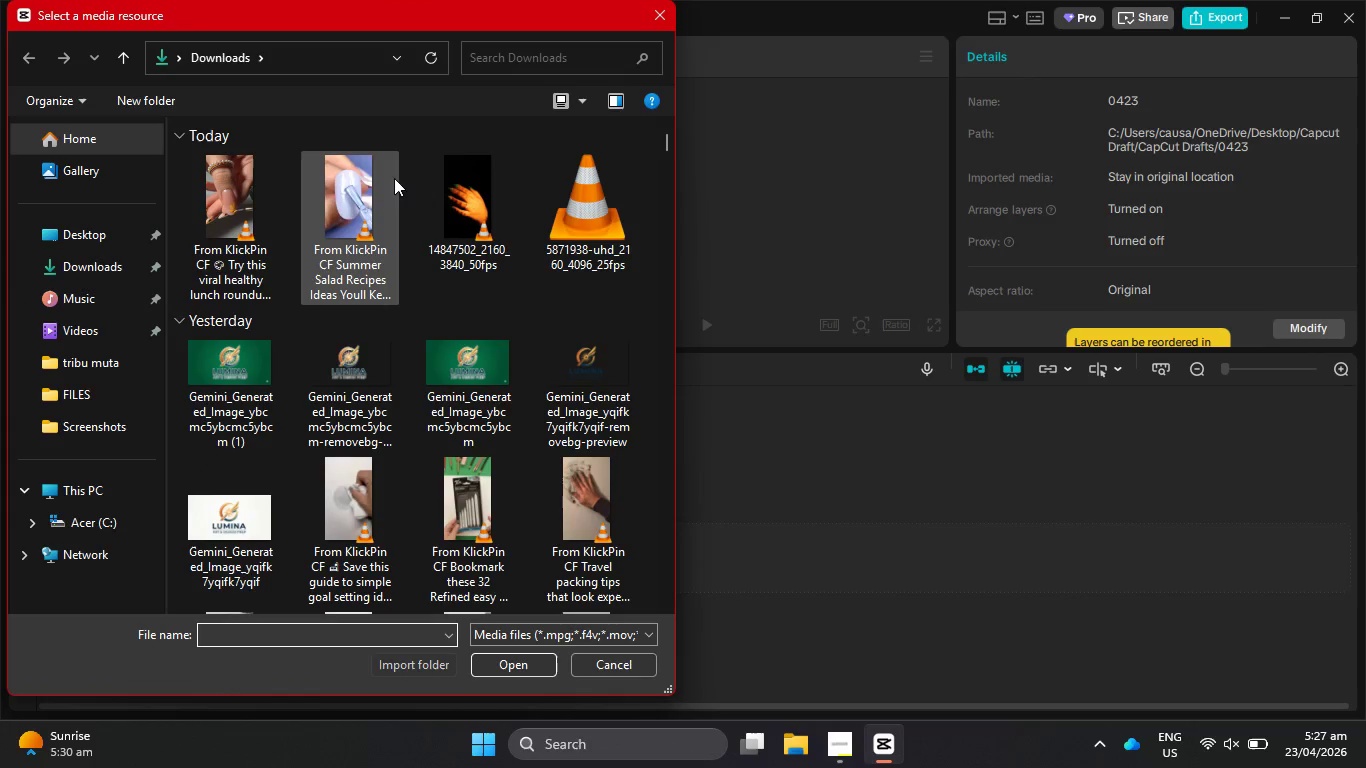 
left_click([241, 213])
 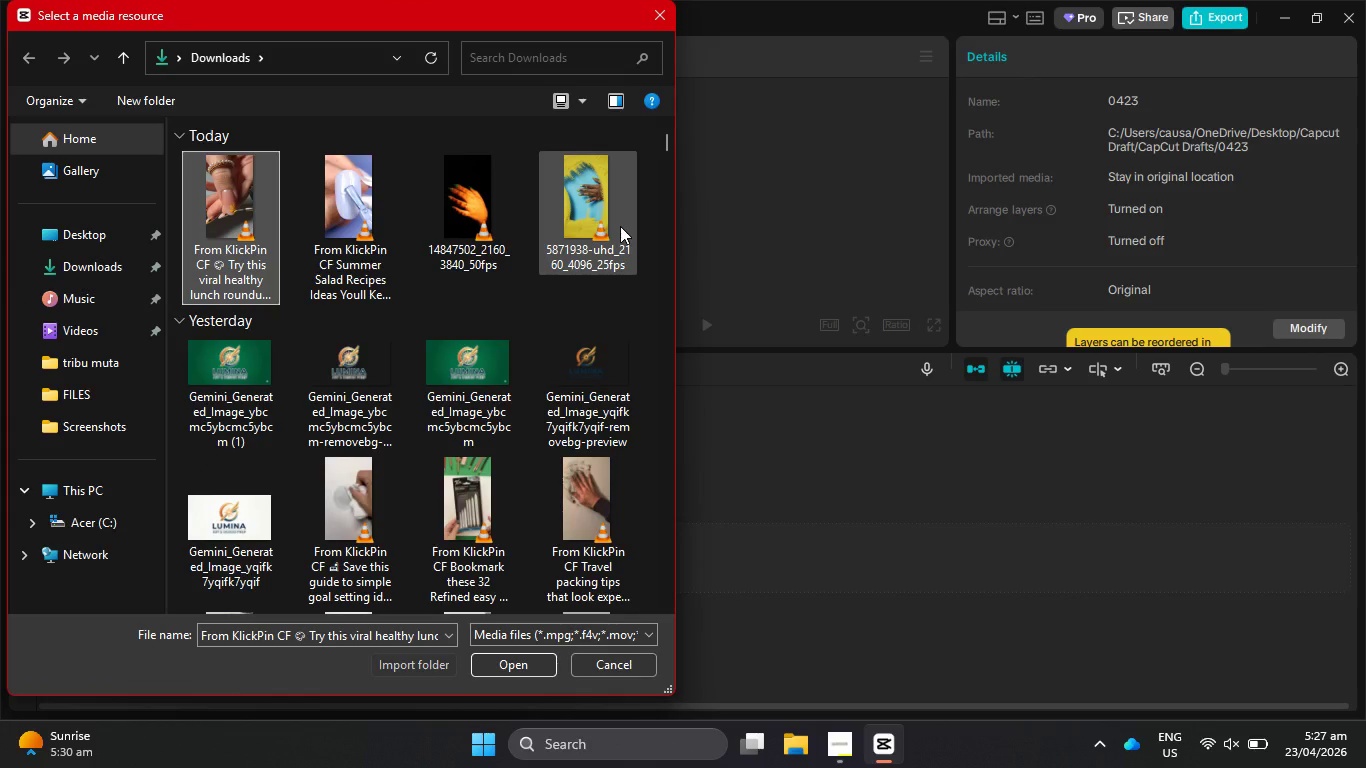 
hold_key(key=ControlLeft, duration=1.38)
 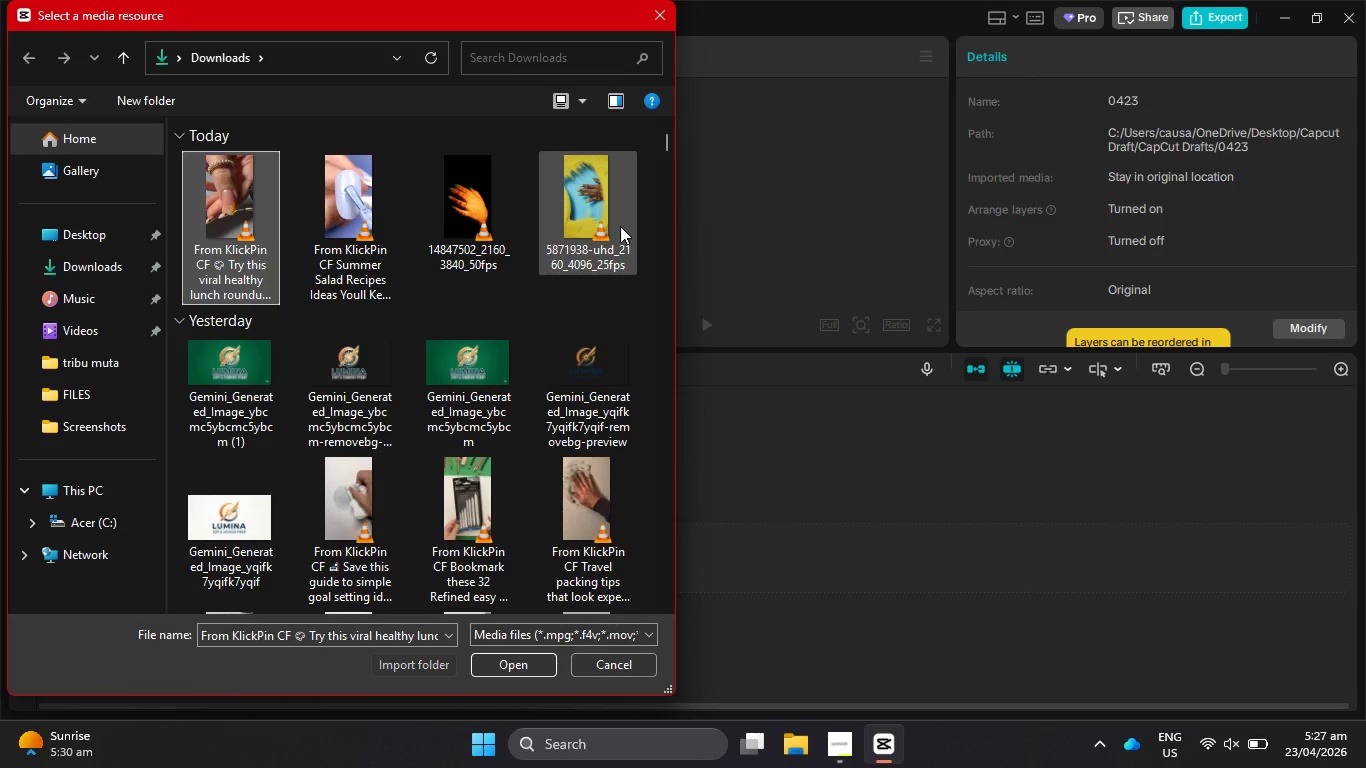 
hold_key(key=ControlLeft, duration=0.78)
double_click([604, 222])
 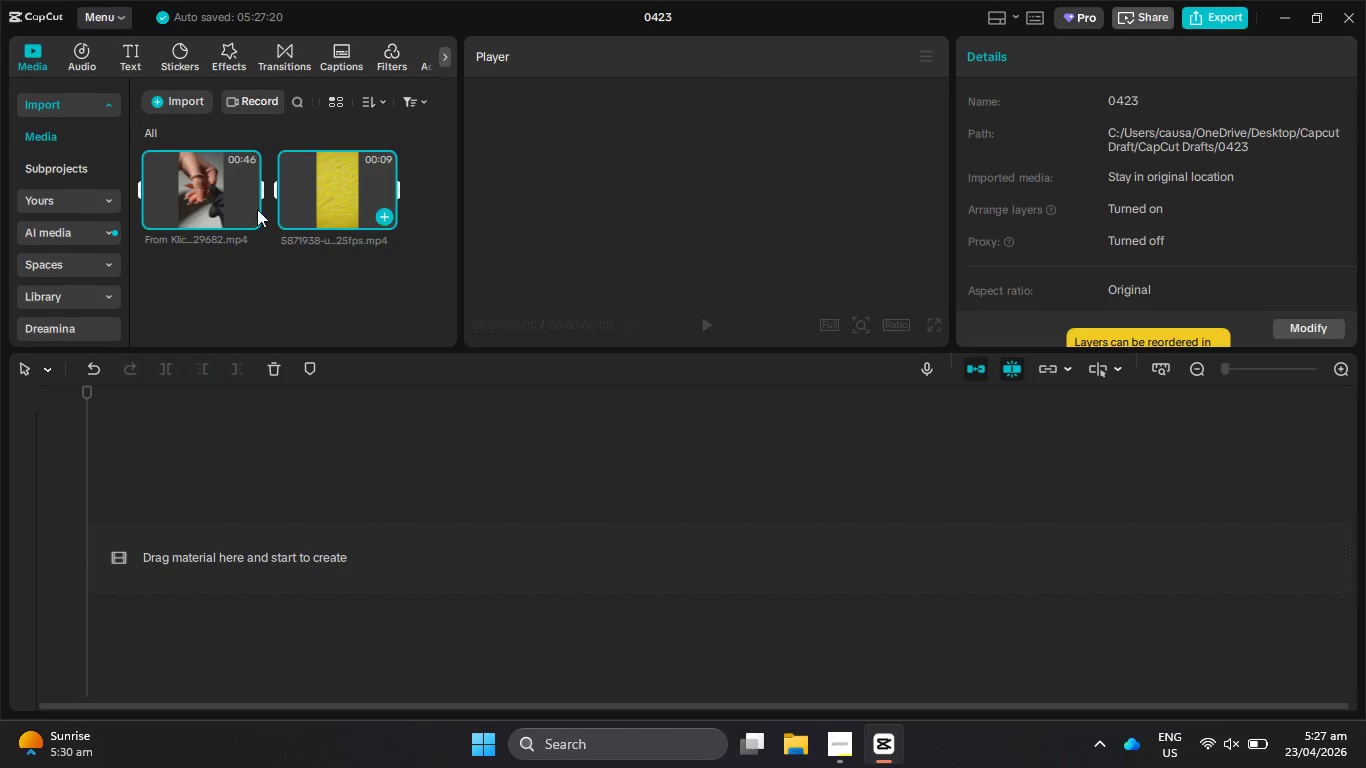 
key(Control+Z)
 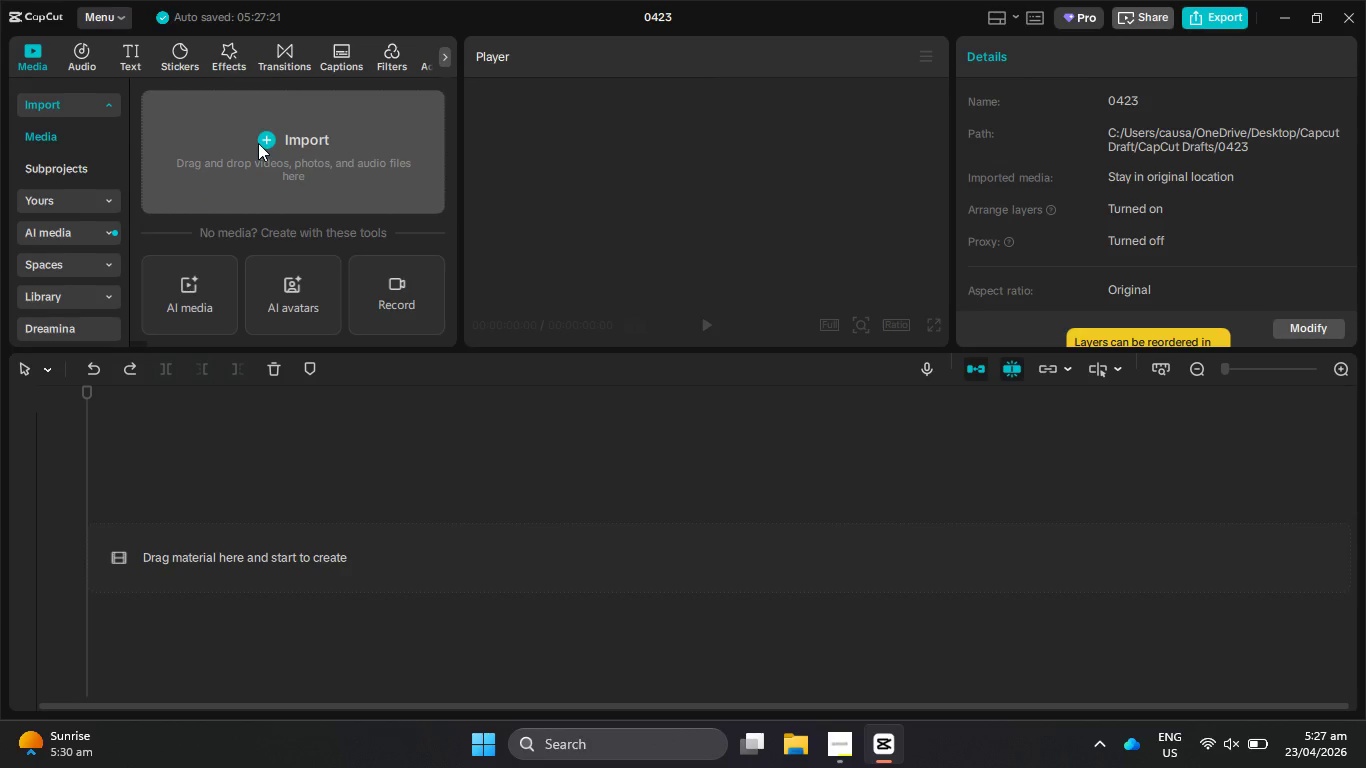 
left_click([258, 143])
 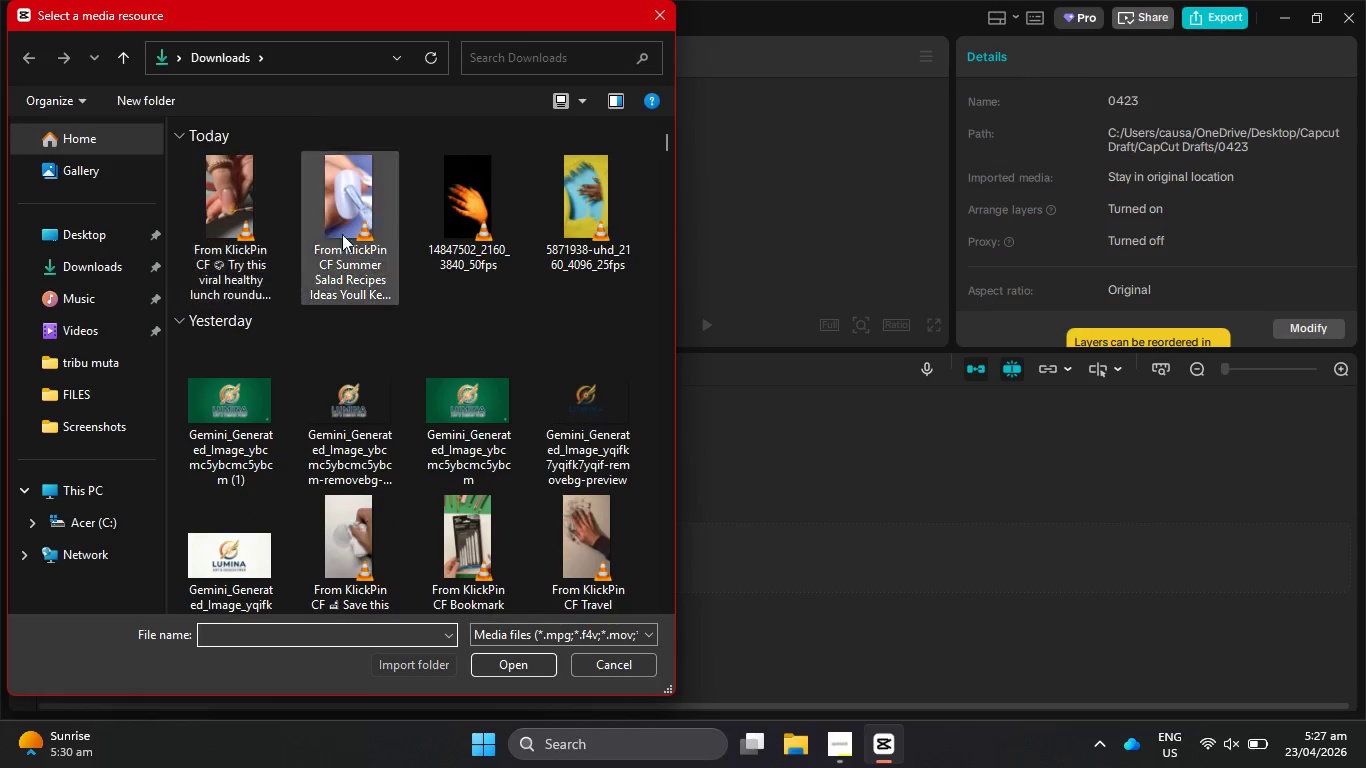 
scroll: coordinate [451, 352], scroll_direction: up, amount: 2.0
 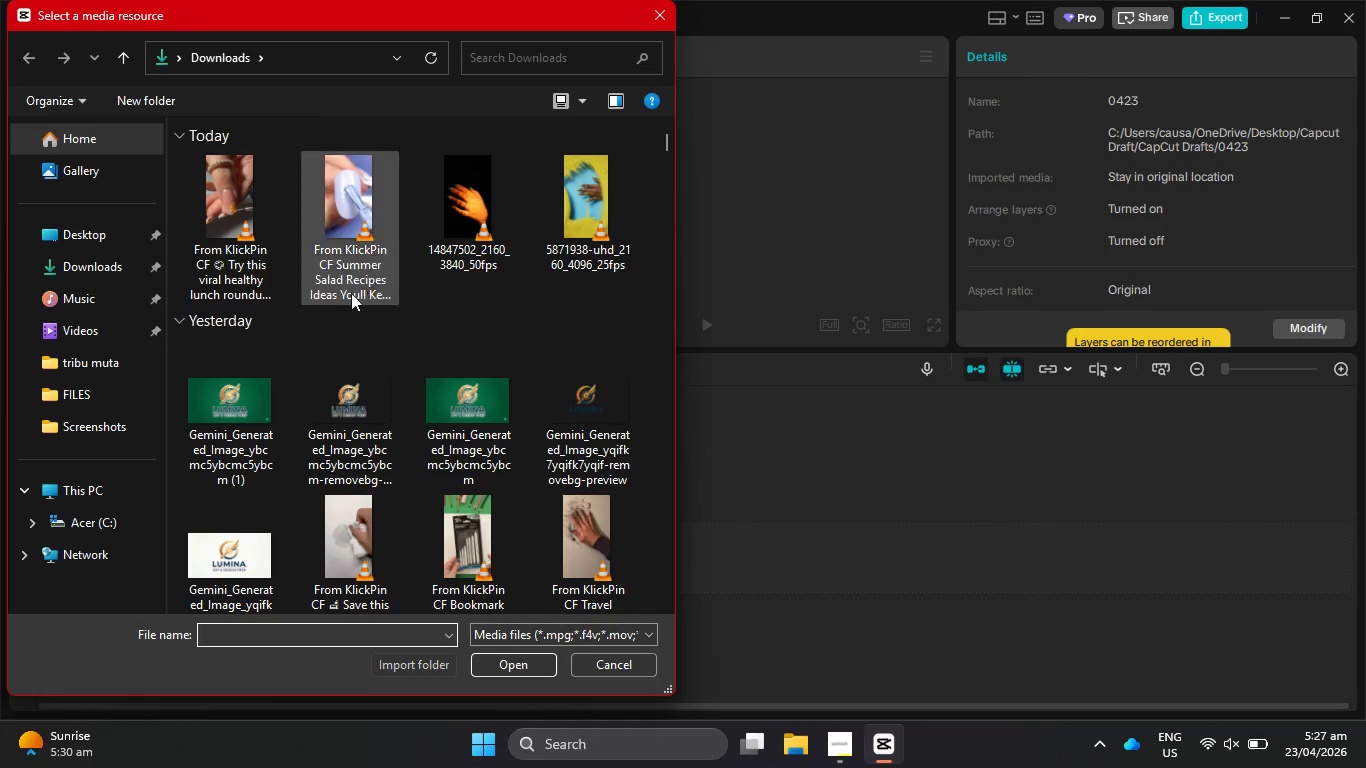 
hold_key(key=ShiftLeft, duration=0.52)
 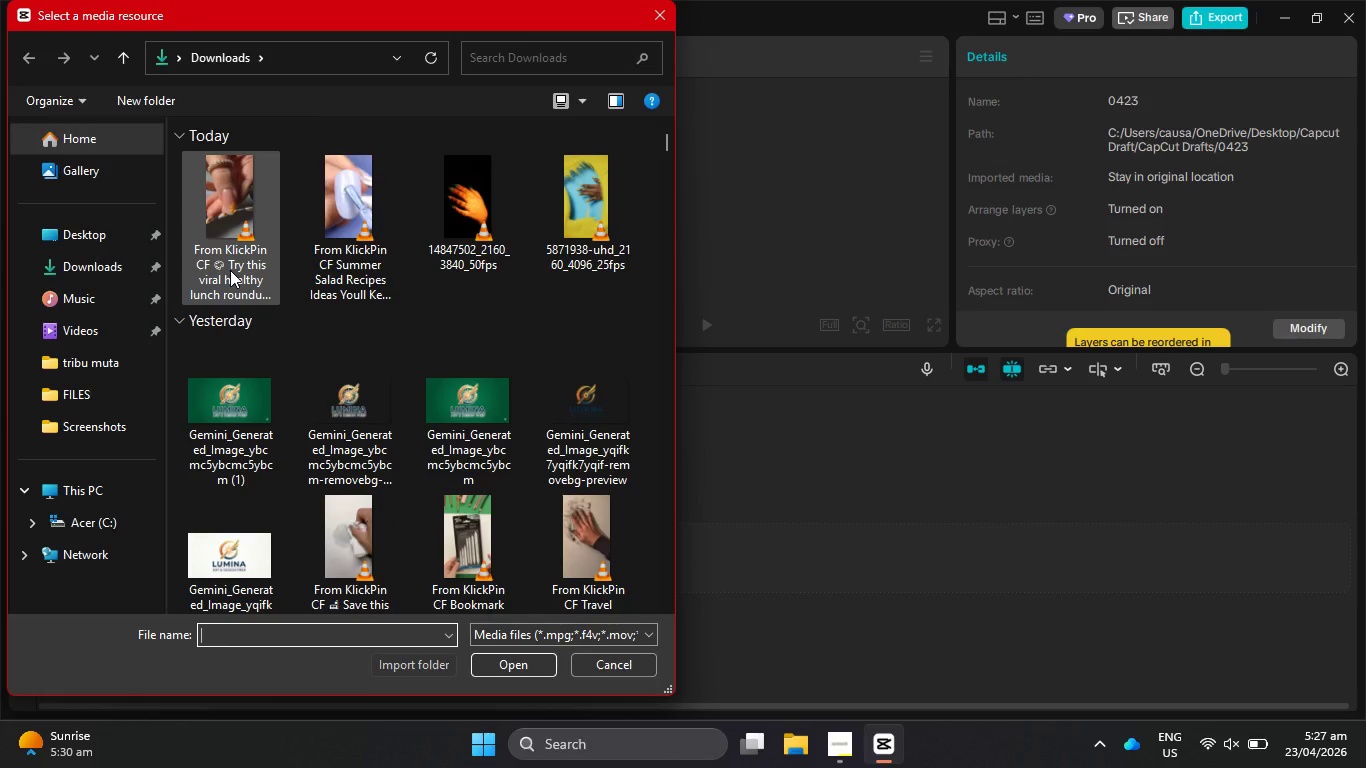 
hold_key(key=ShiftLeft, duration=0.48)
 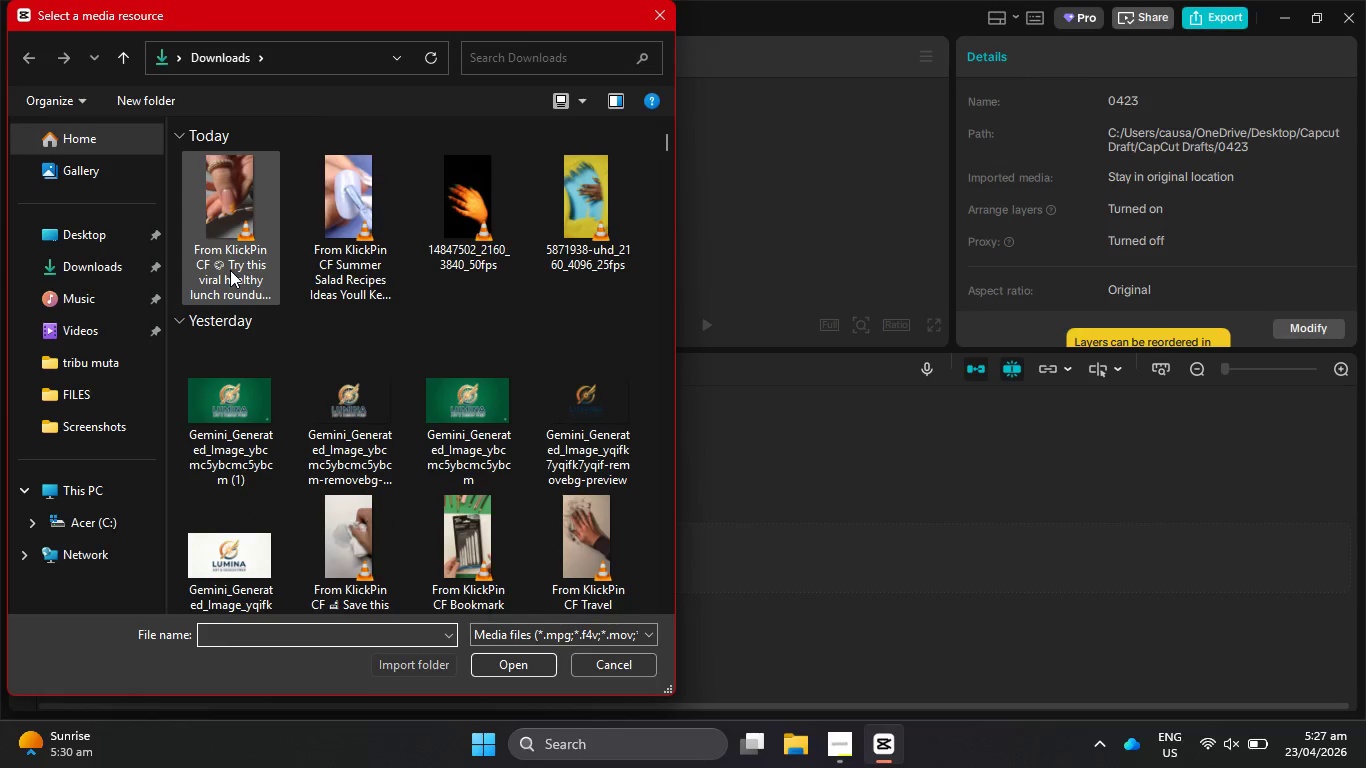 
left_click([230, 270])
 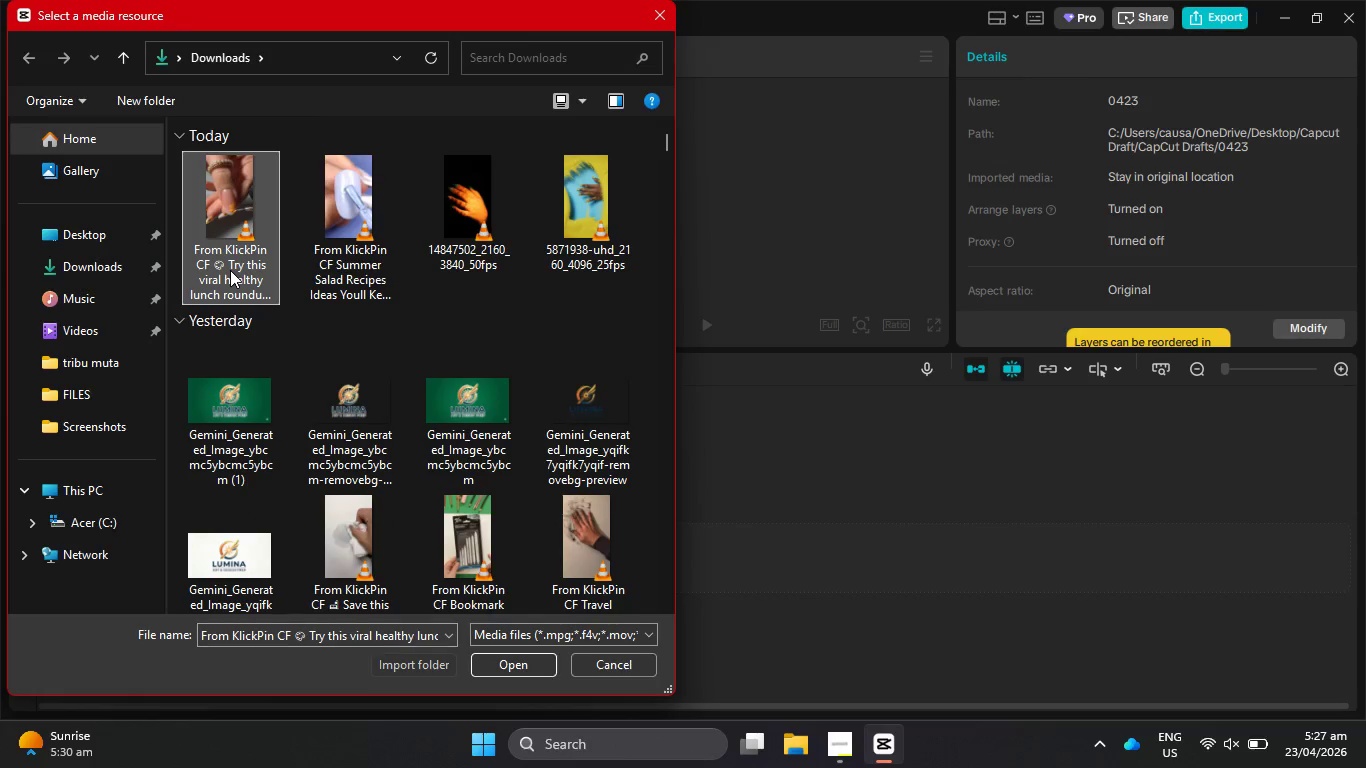 
hold_key(key=ShiftLeft, duration=1.81)
left_click([595, 225])
 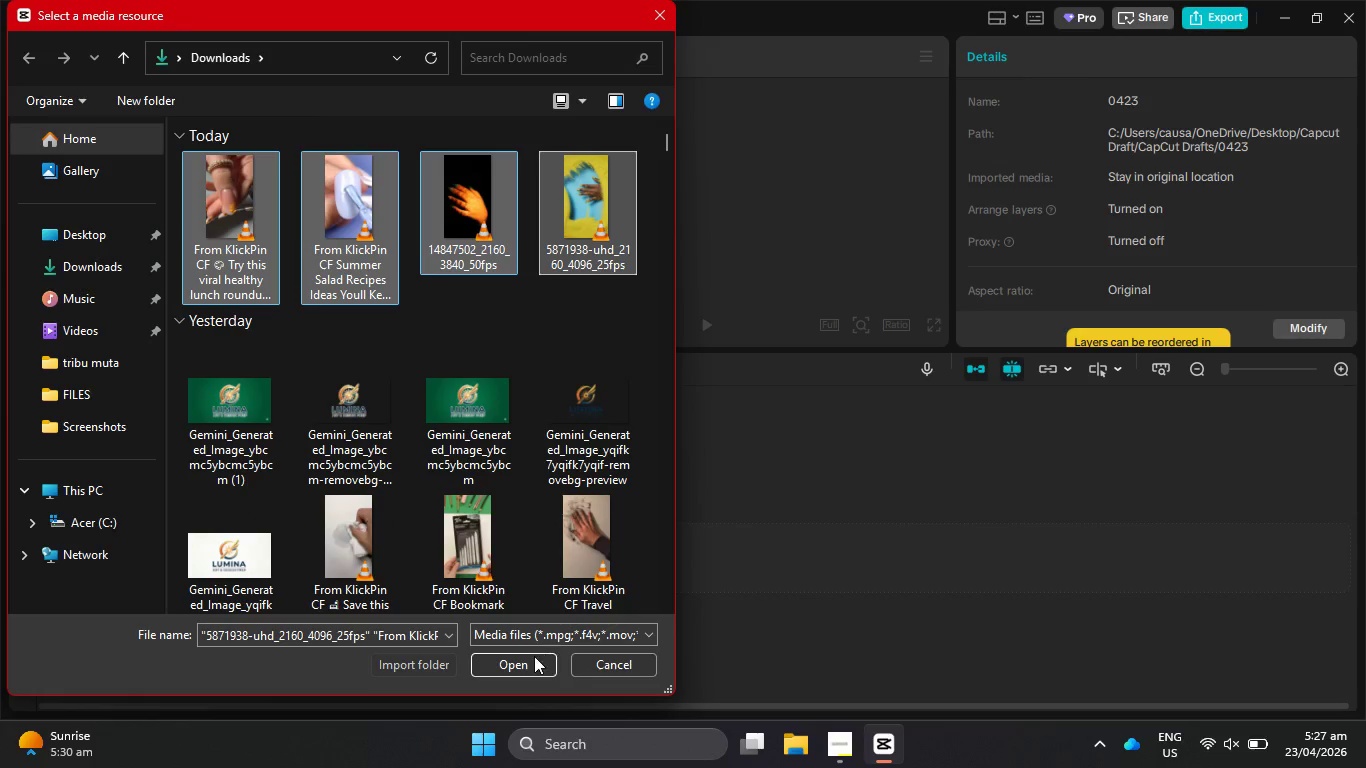 
left_click([531, 661])
 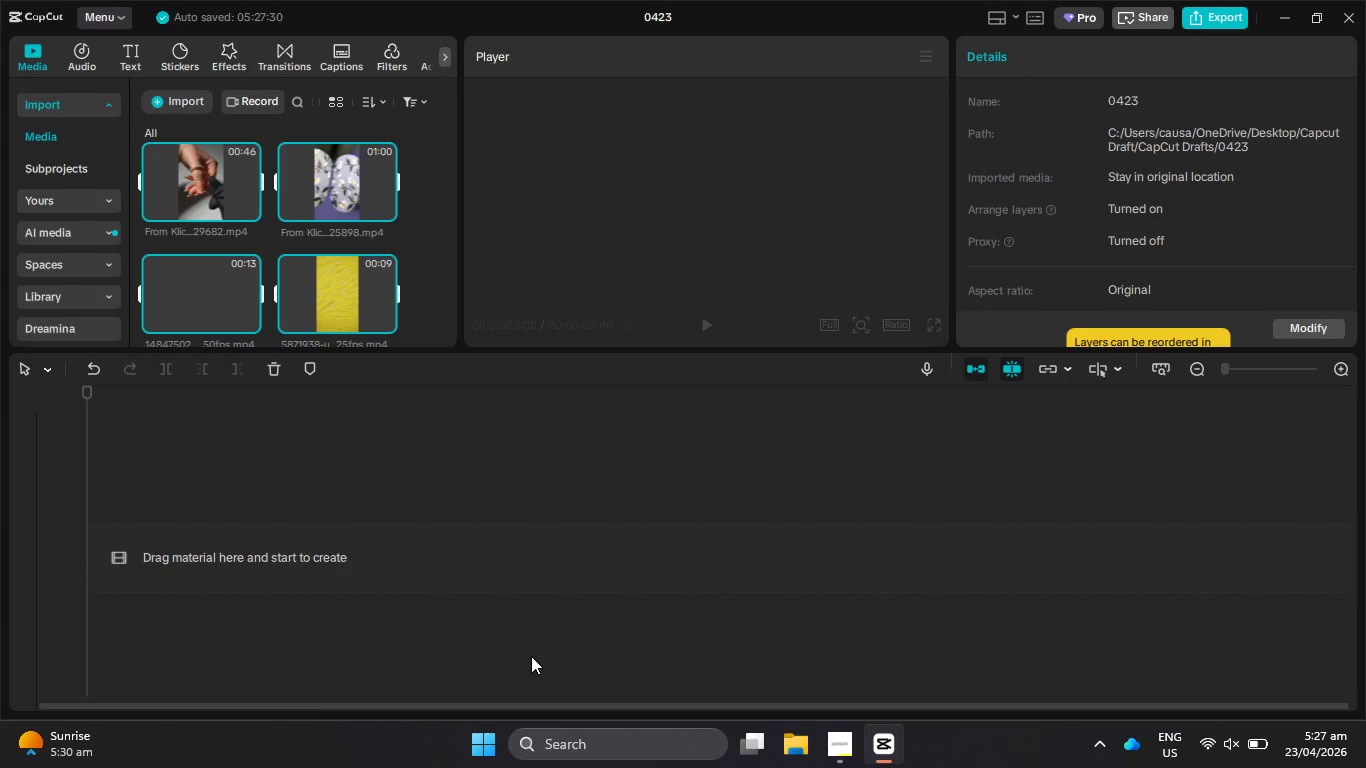 
mouse_move([1337, 25])
 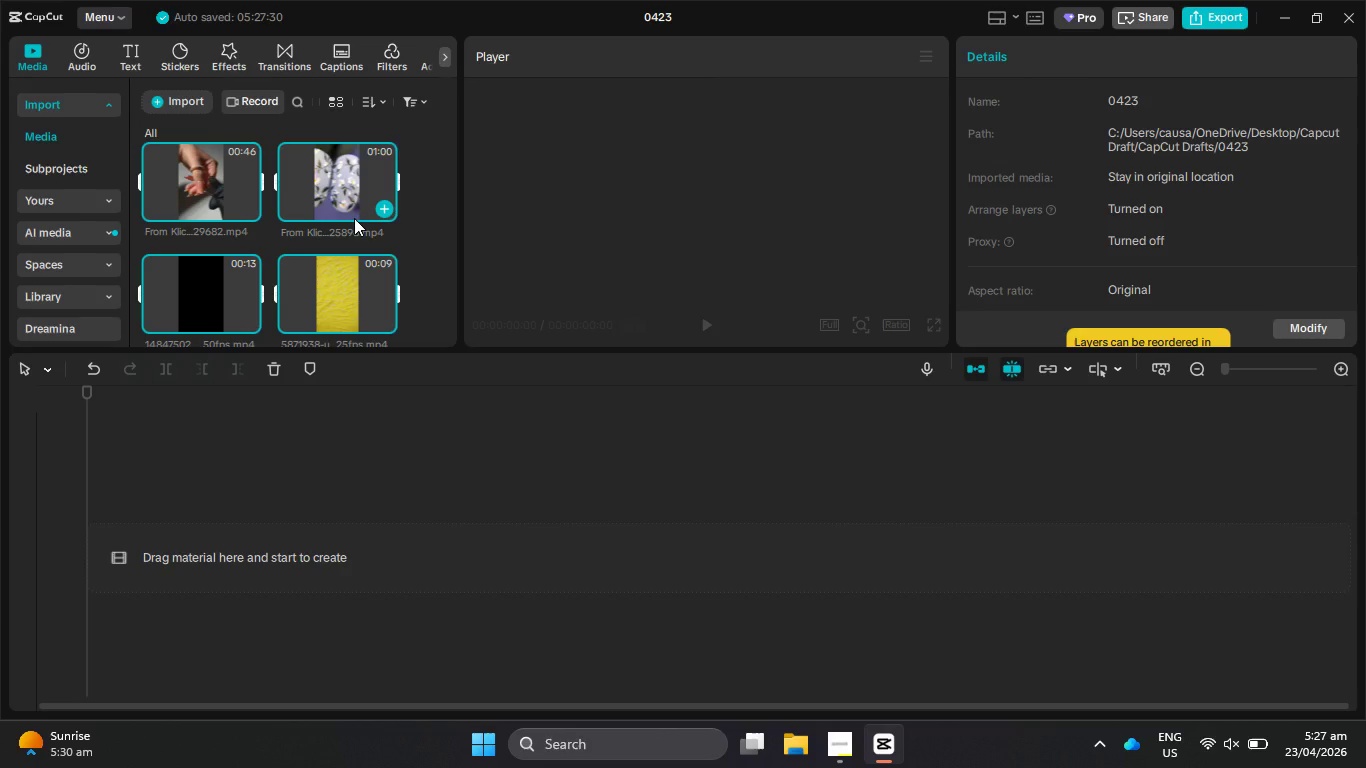 
scroll: coordinate [354, 218], scroll_direction: down, amount: 2.0
 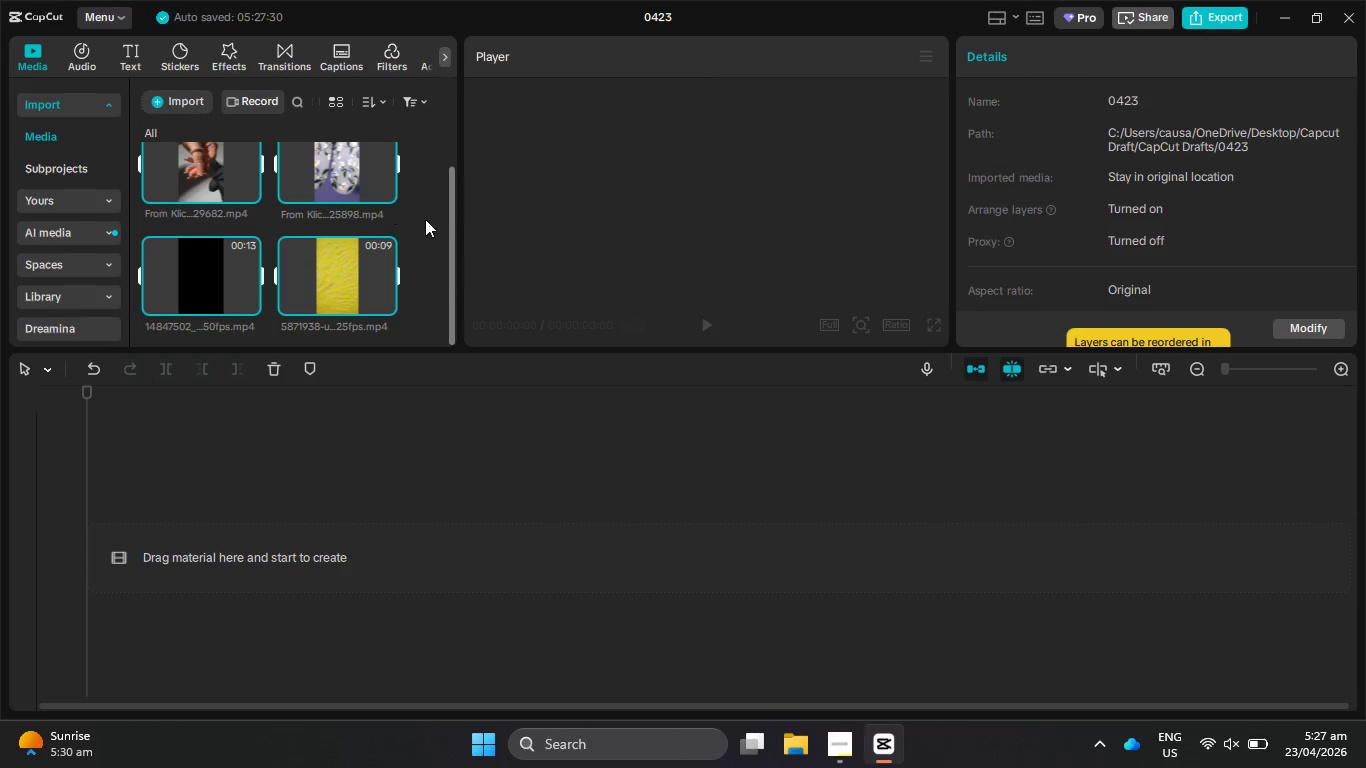 
left_click([441, 225])
 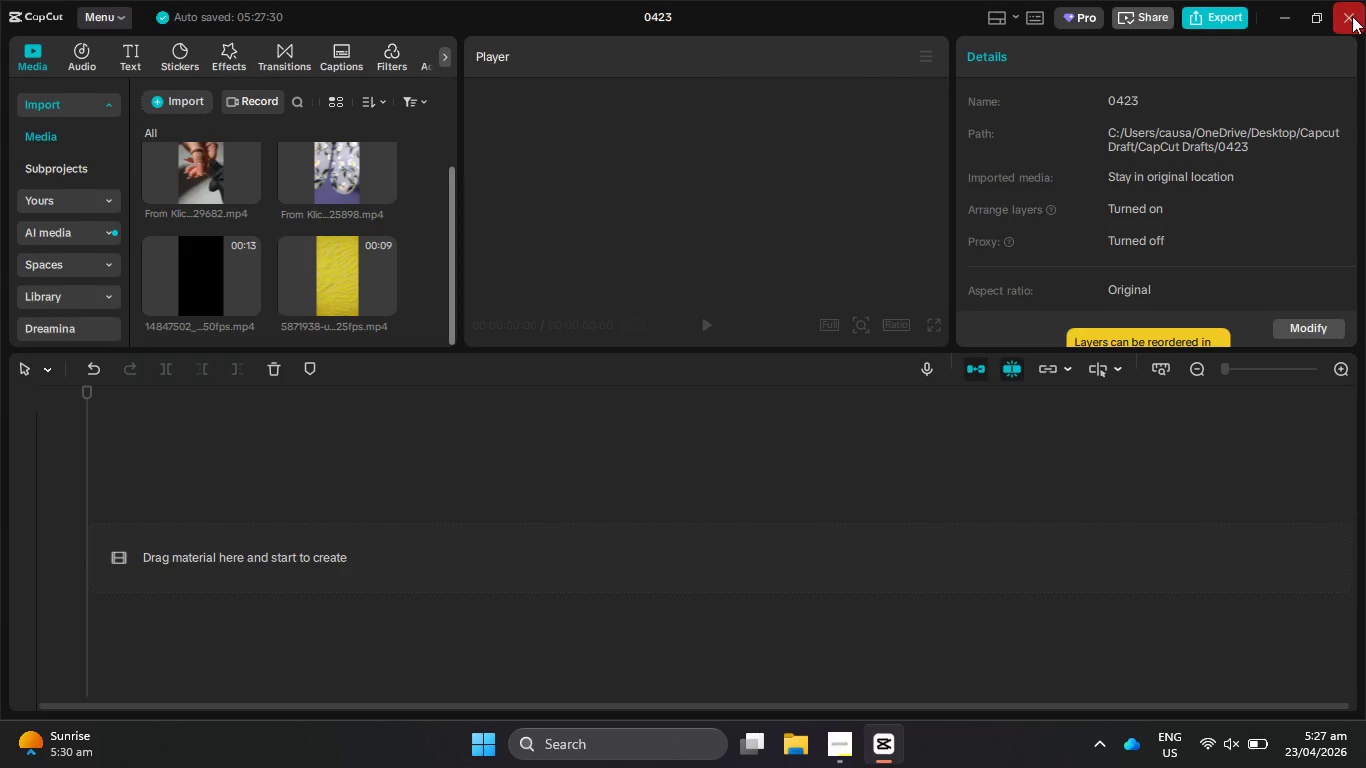 
left_click([1352, 16])
 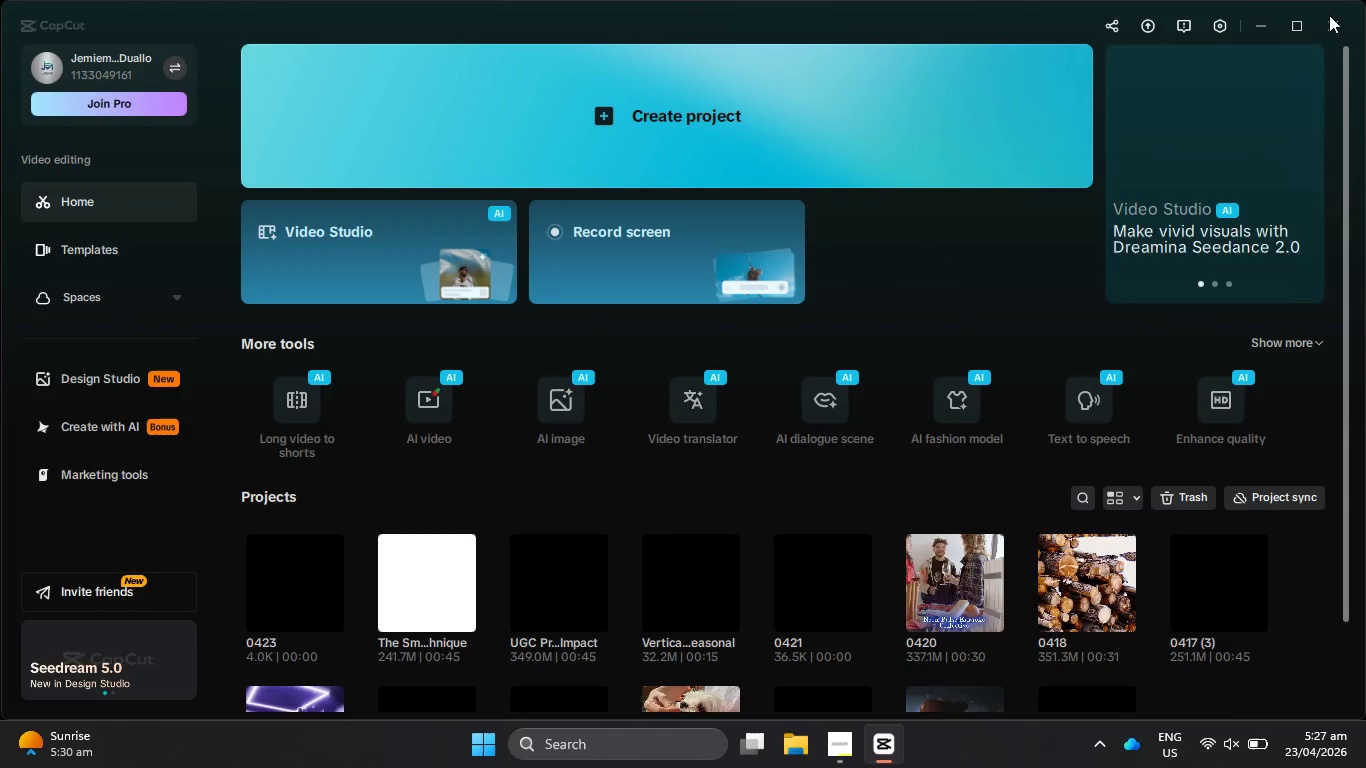 
left_click([1333, 23])
 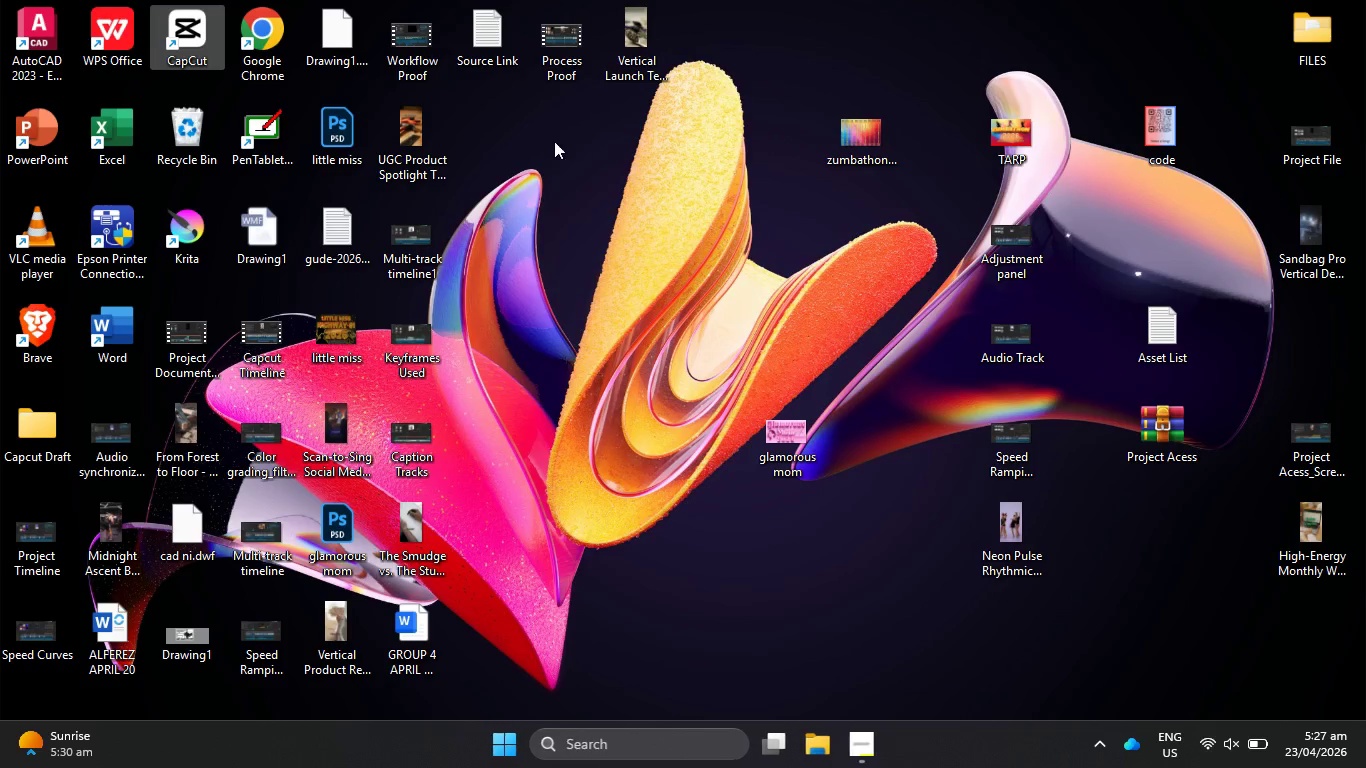 
left_click([587, 192])
 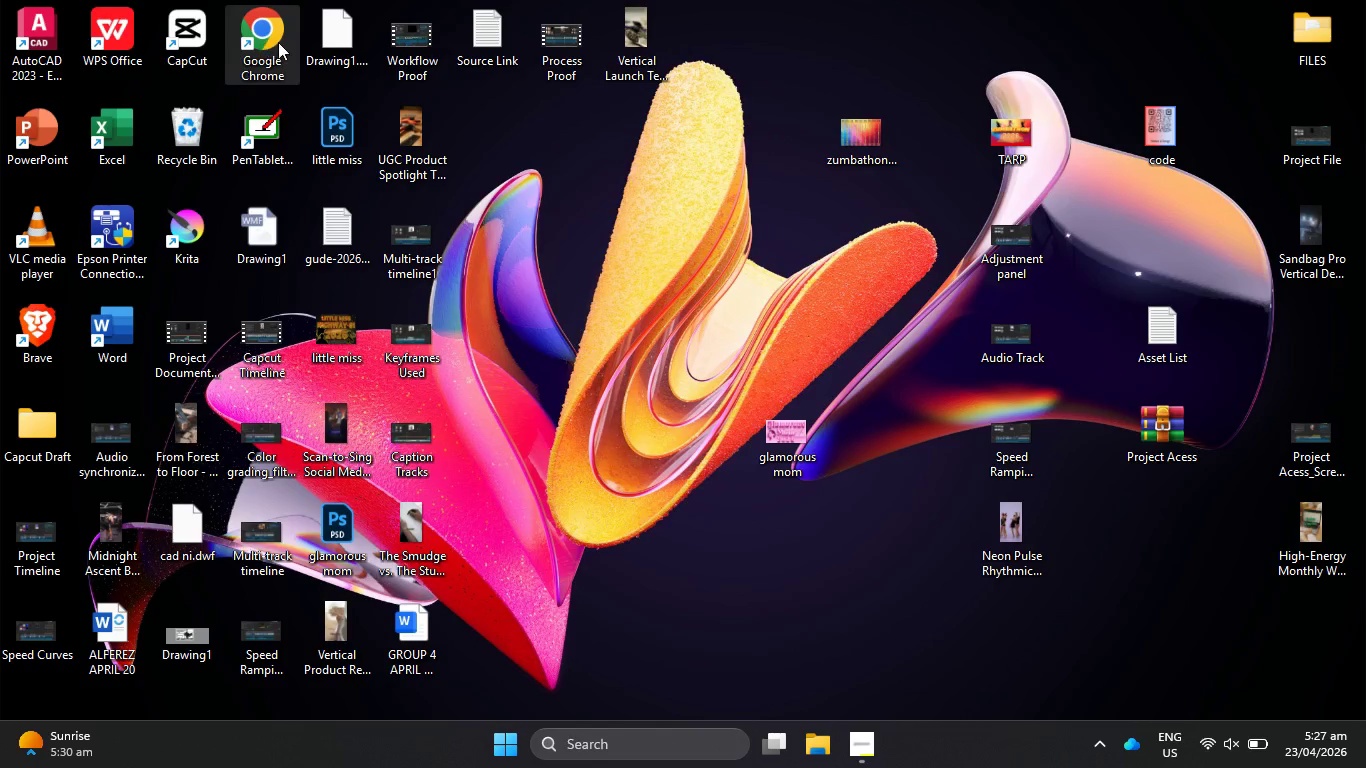 
double_click([278, 42])
 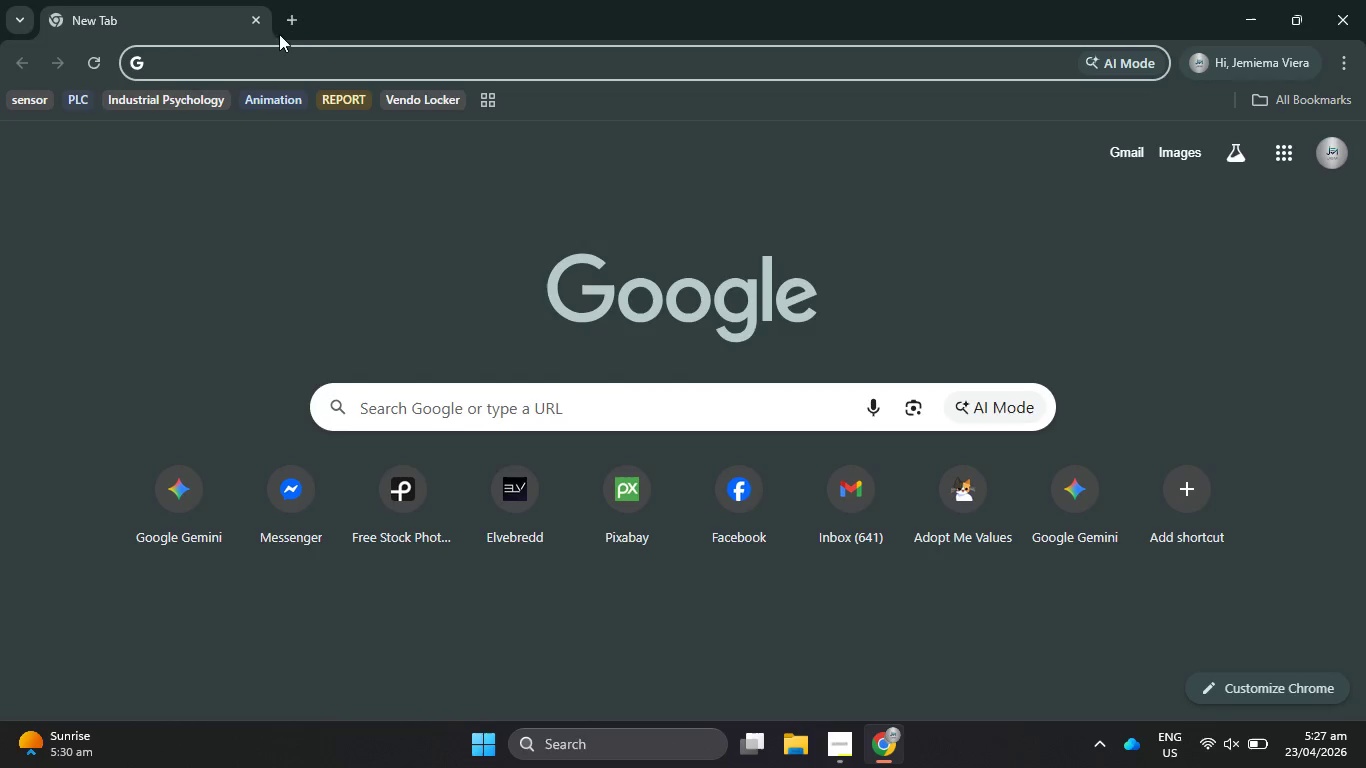 
right_click([338, 14])
 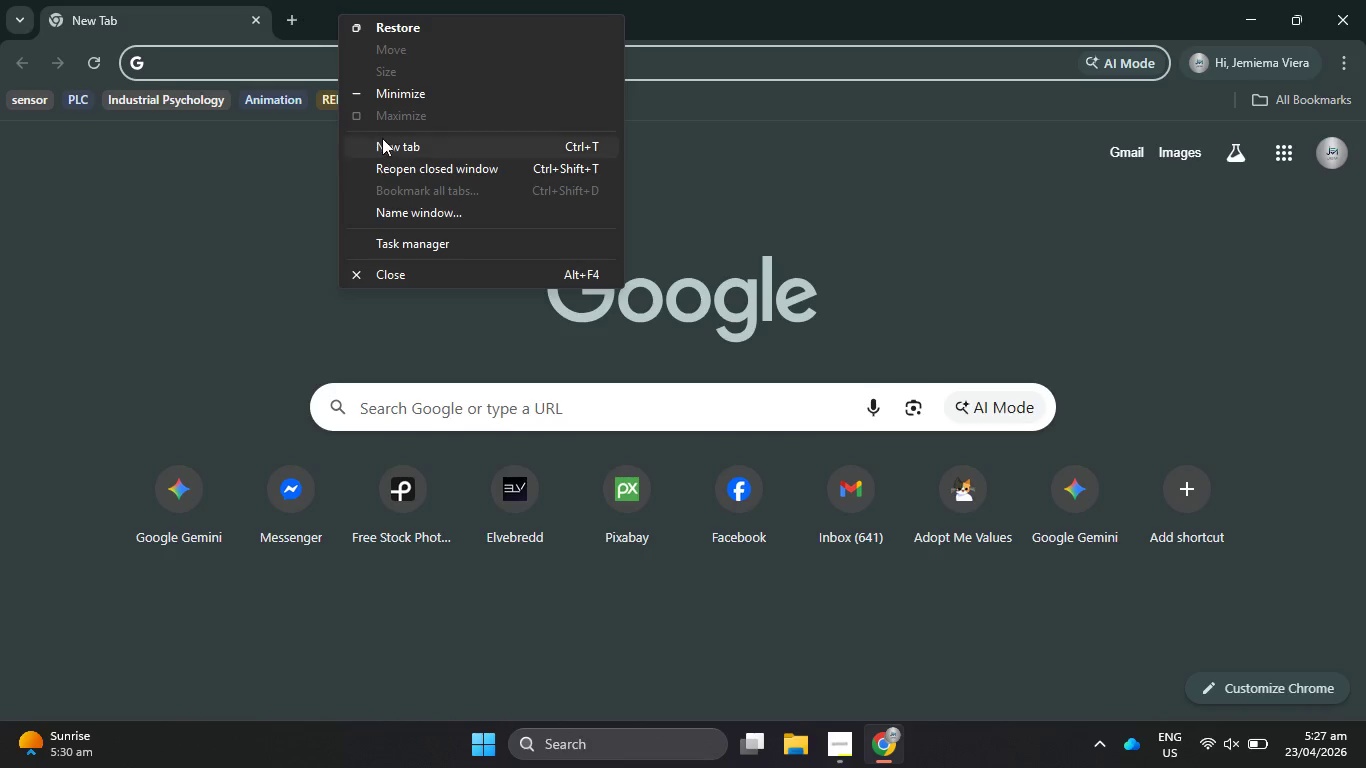 
left_click([392, 161])
 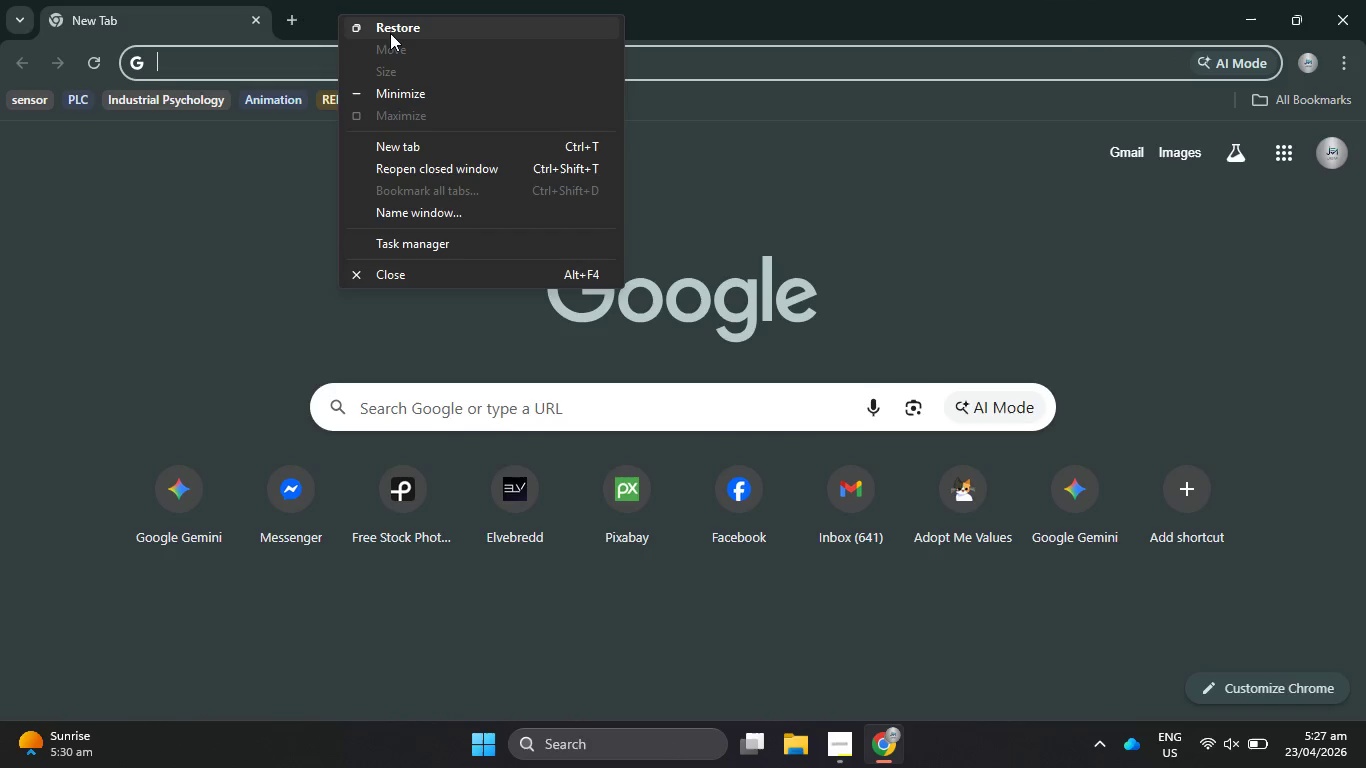 
left_click([398, 169])
 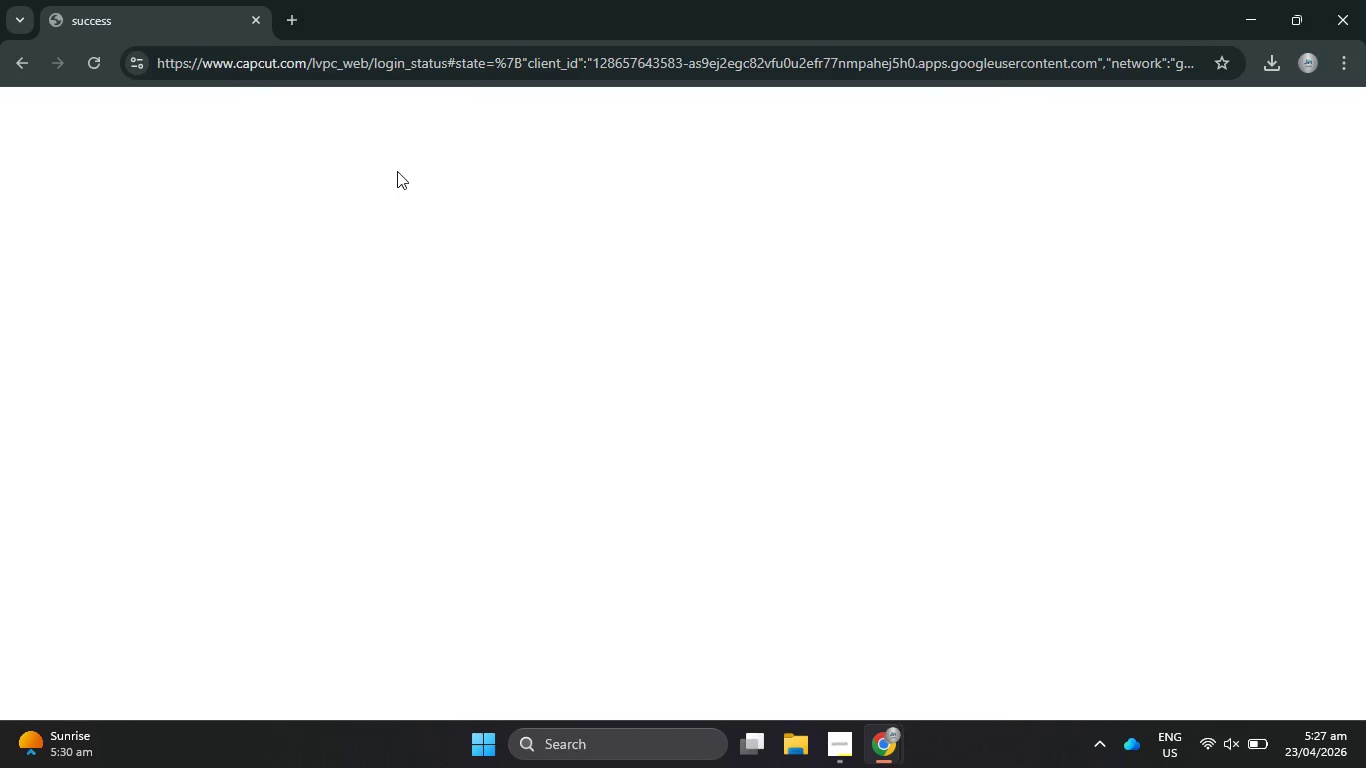 
right_click([430, 3])
 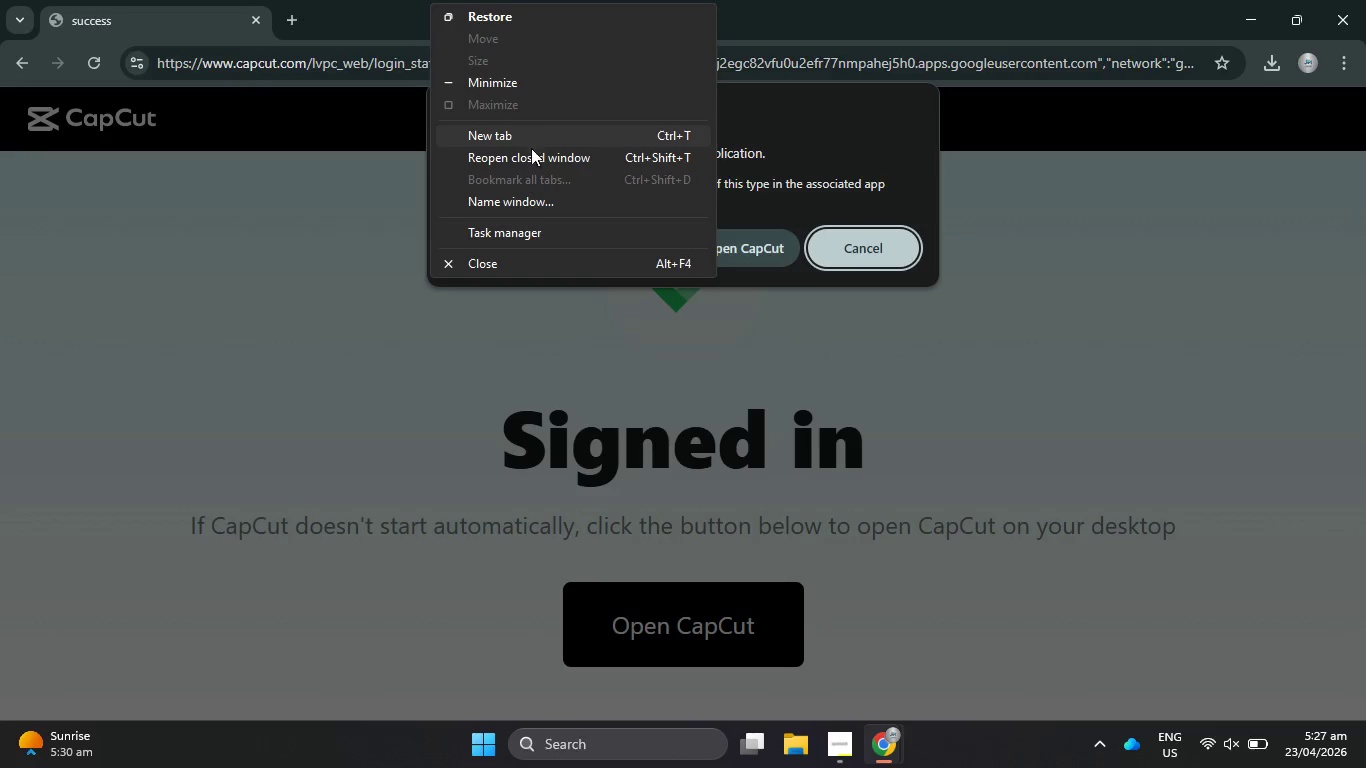 
left_click([533, 160])
 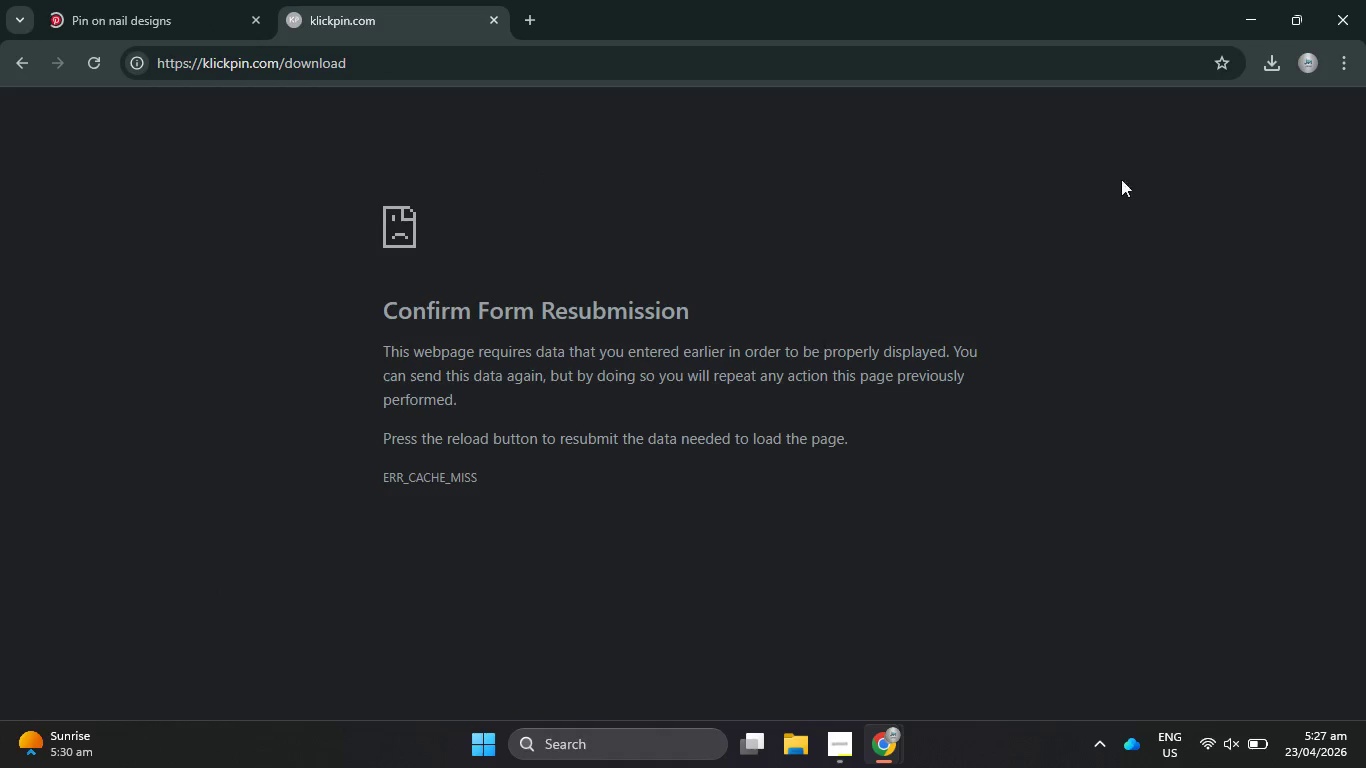 
left_click([87, 64])
 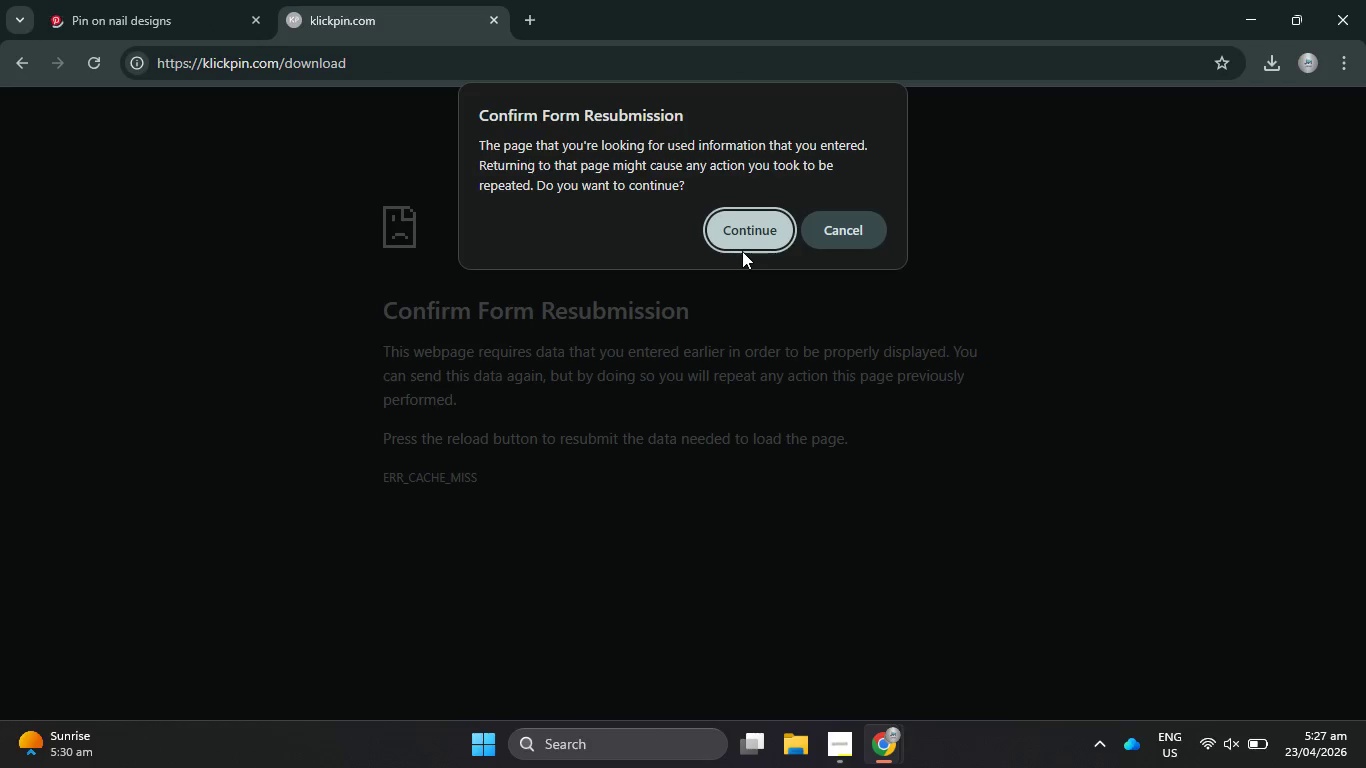 
left_click([742, 236])
 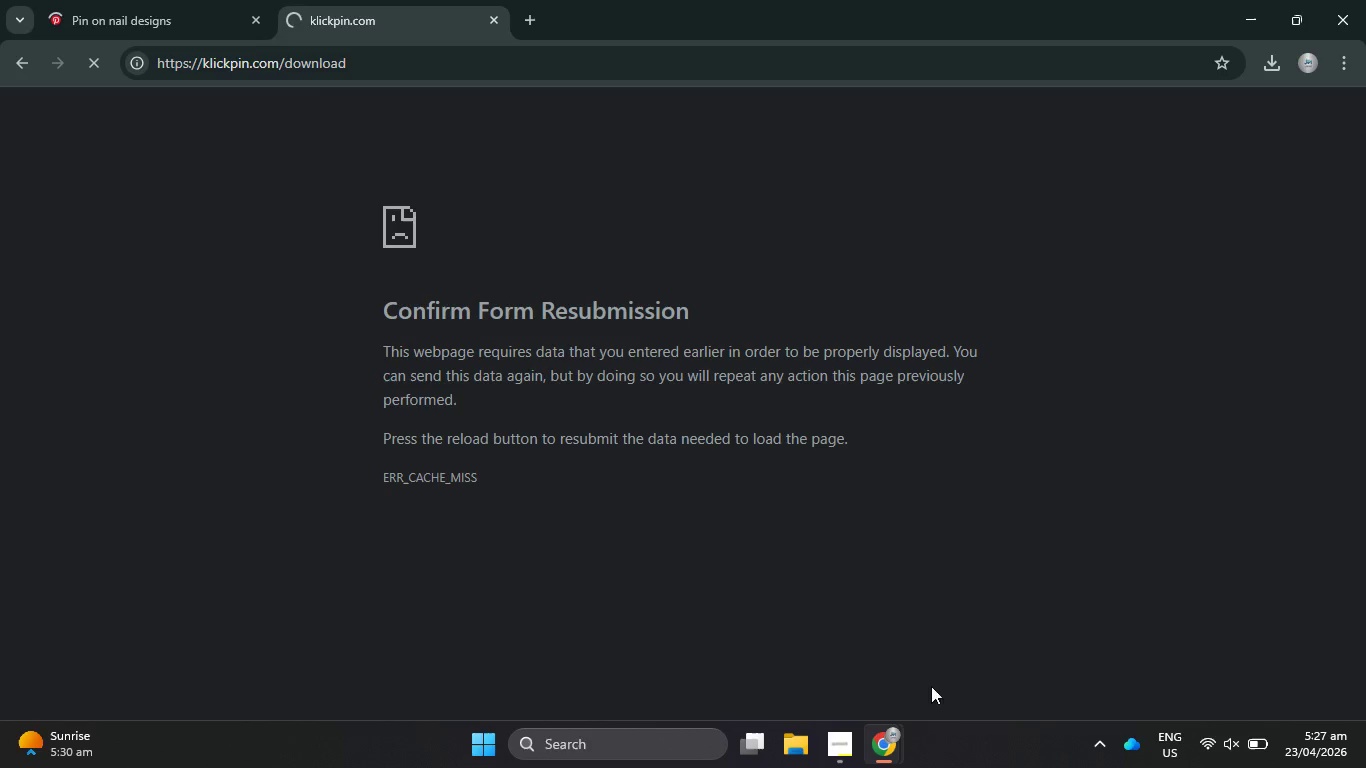 
mouse_move([894, 725])
 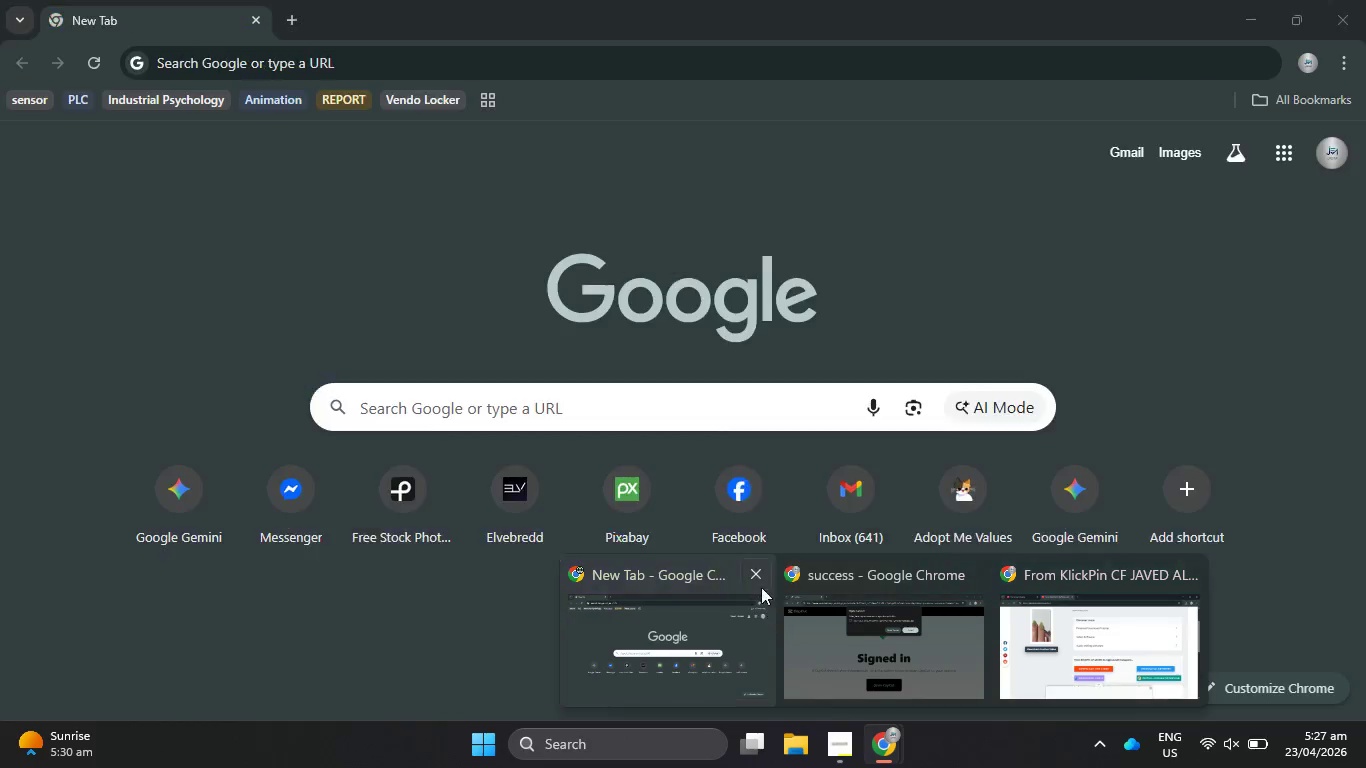 
left_click([758, 573])
 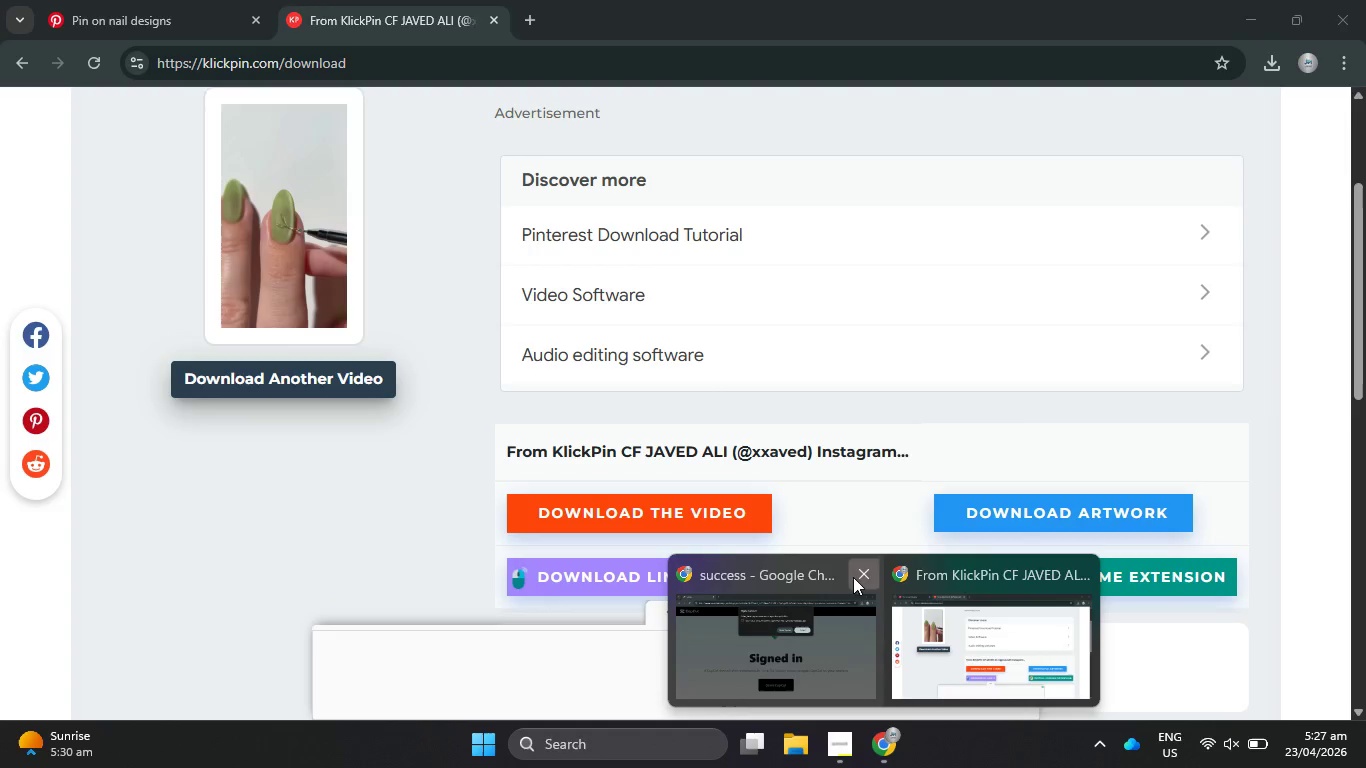 
left_click([860, 575])
 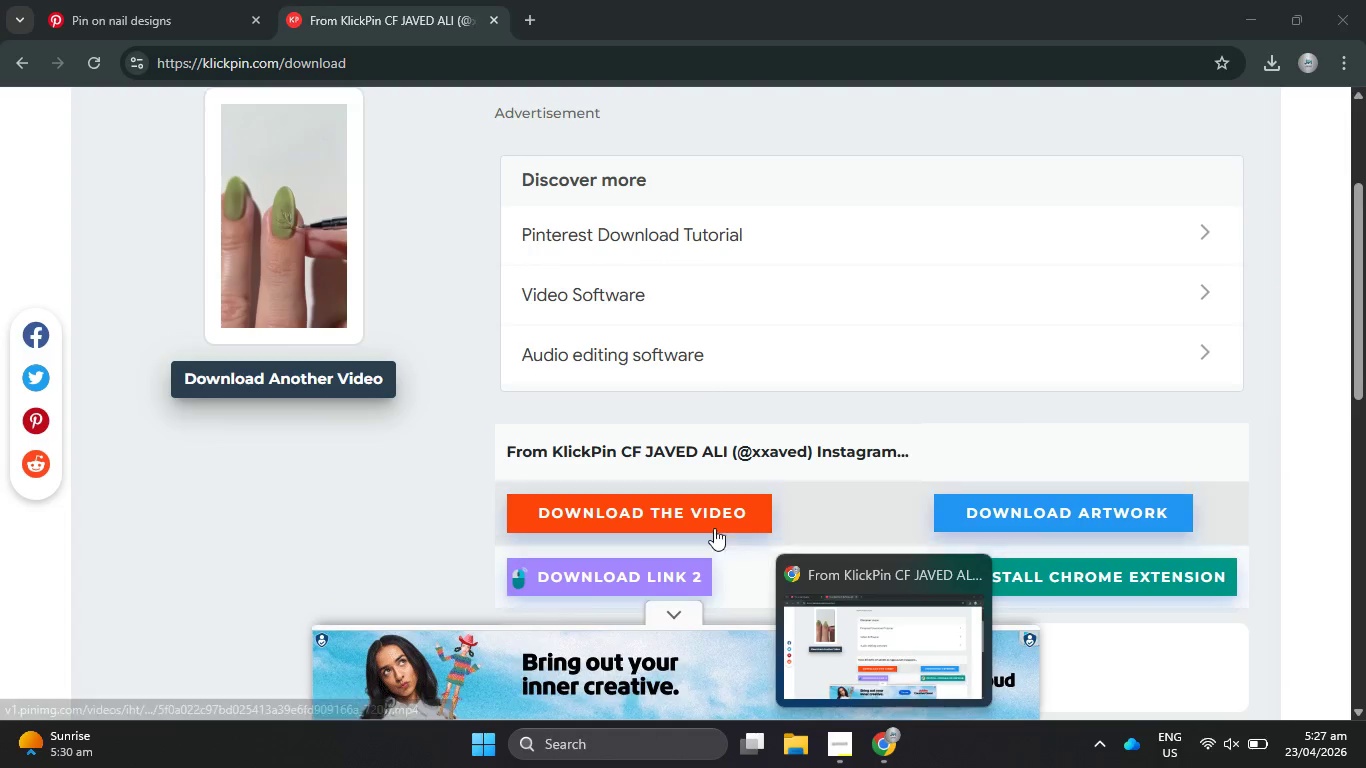 
left_click([714, 519])
 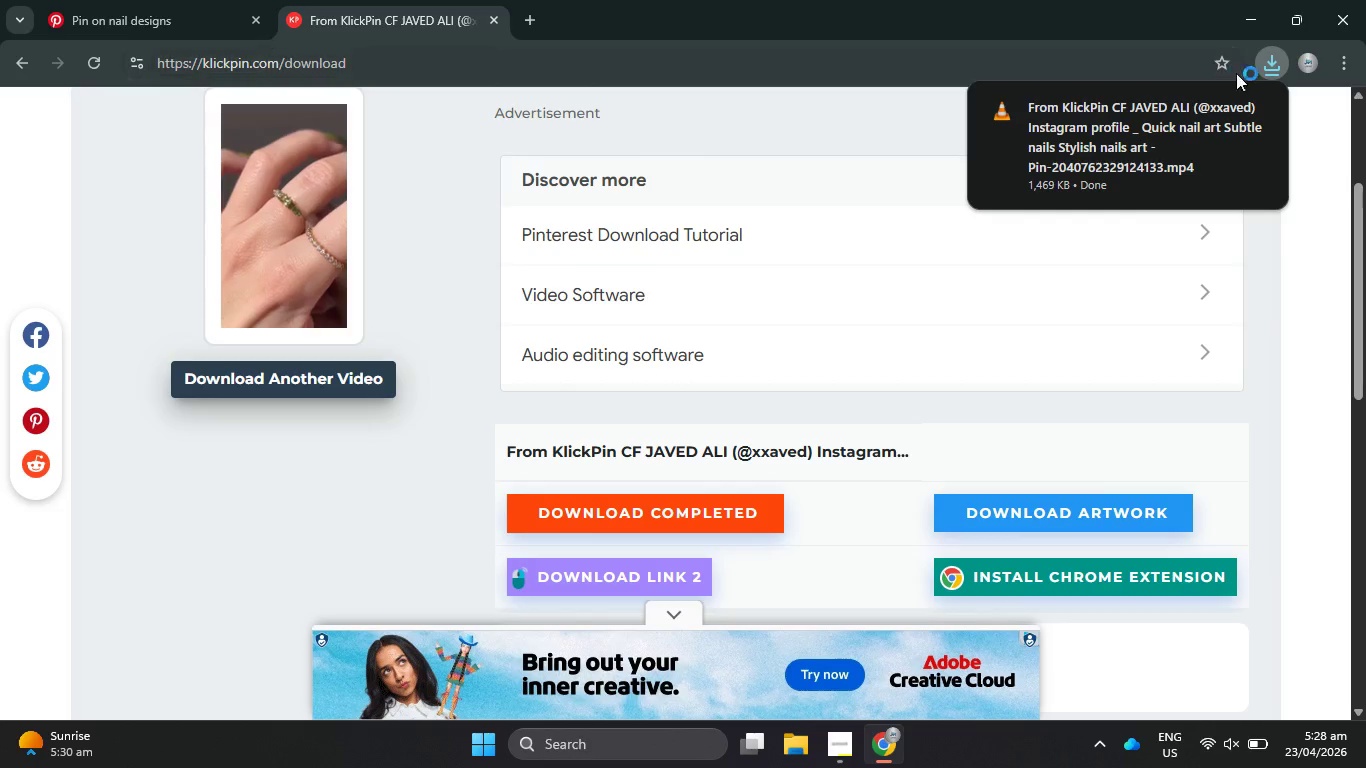 
wait(5.75)
 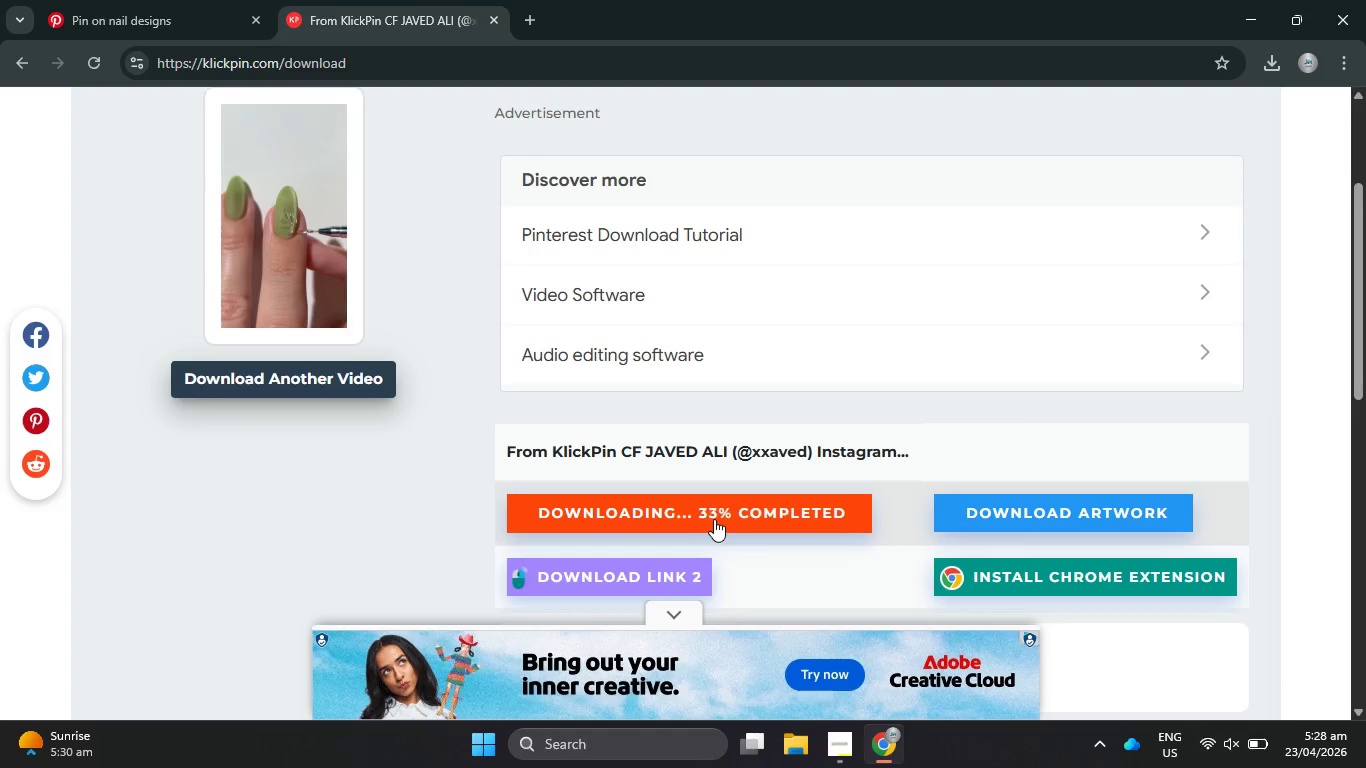 
left_click([1277, 60])
 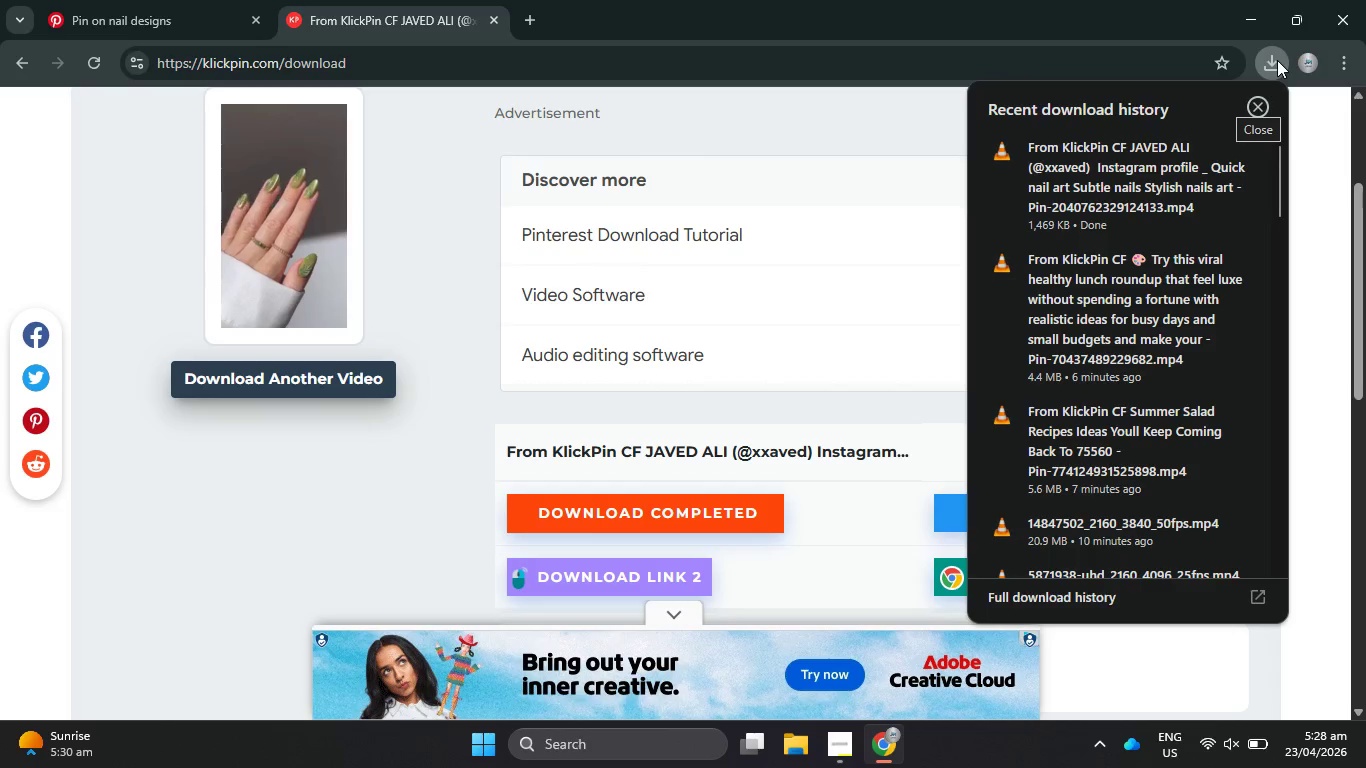 
left_click([1277, 60])
 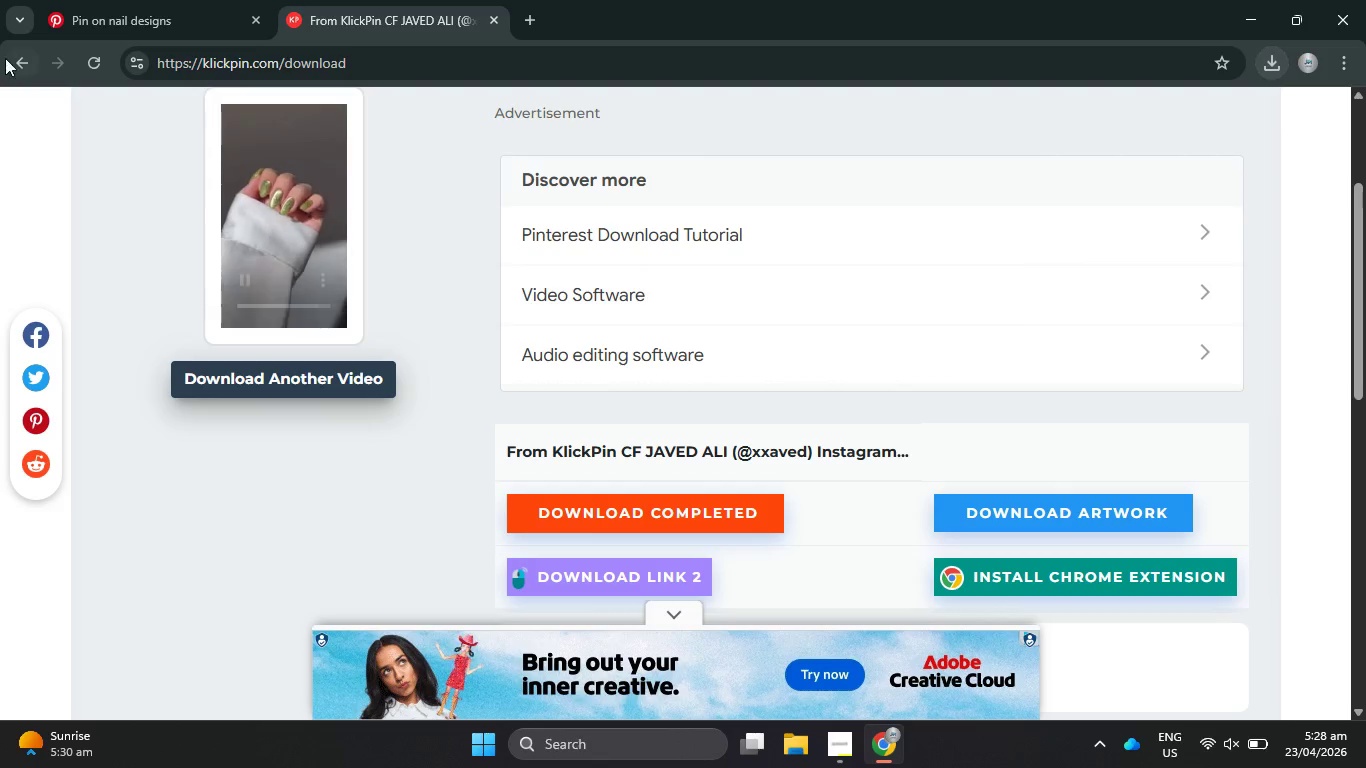 
left_click([21, 62])
 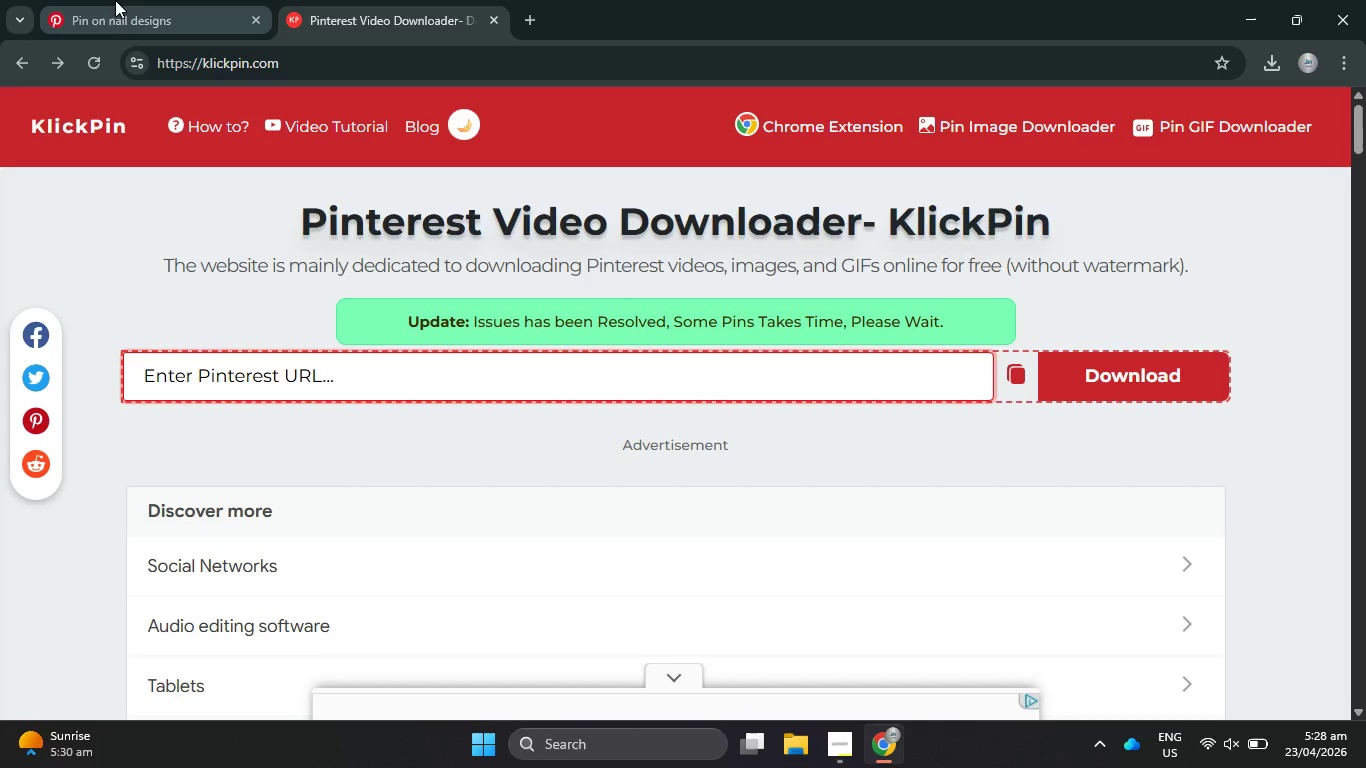 
left_click([13, 60])
 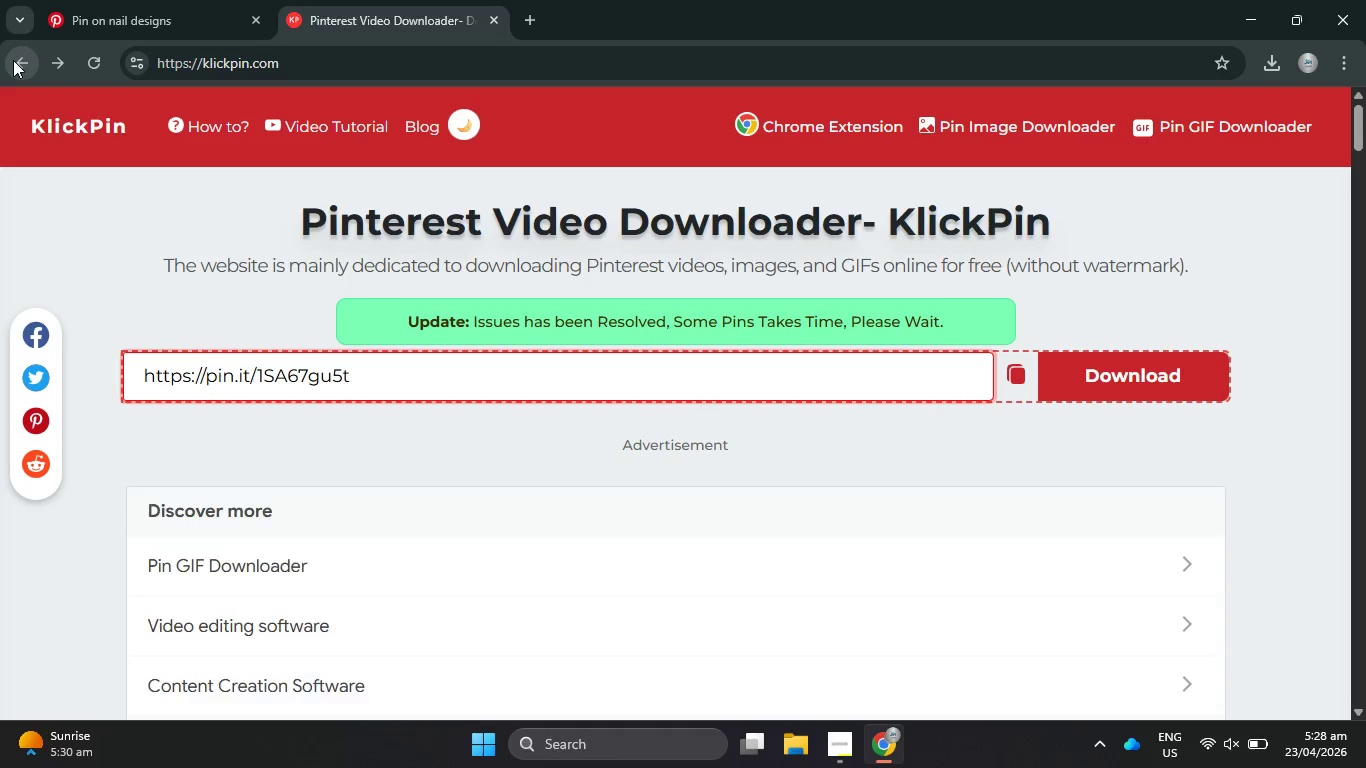 
left_click([13, 60])
 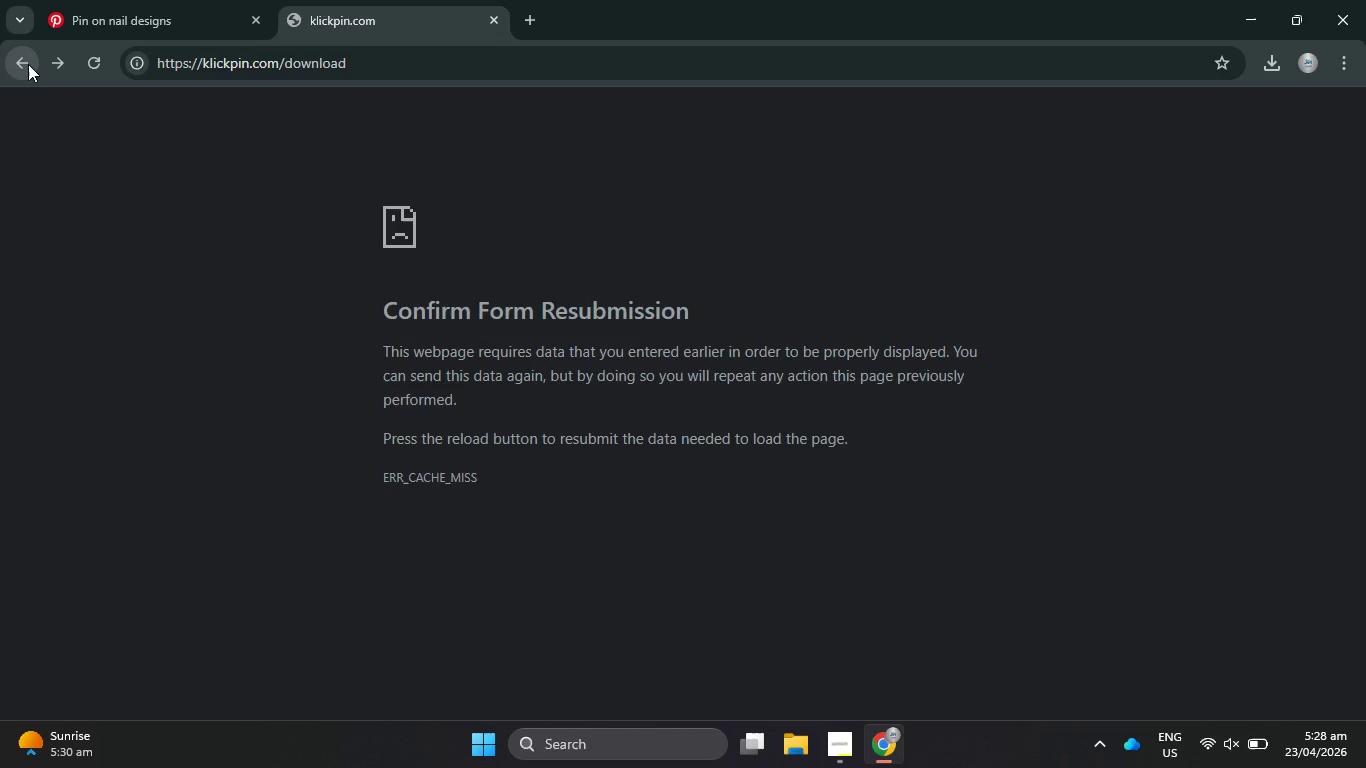 
left_click([47, 67])
 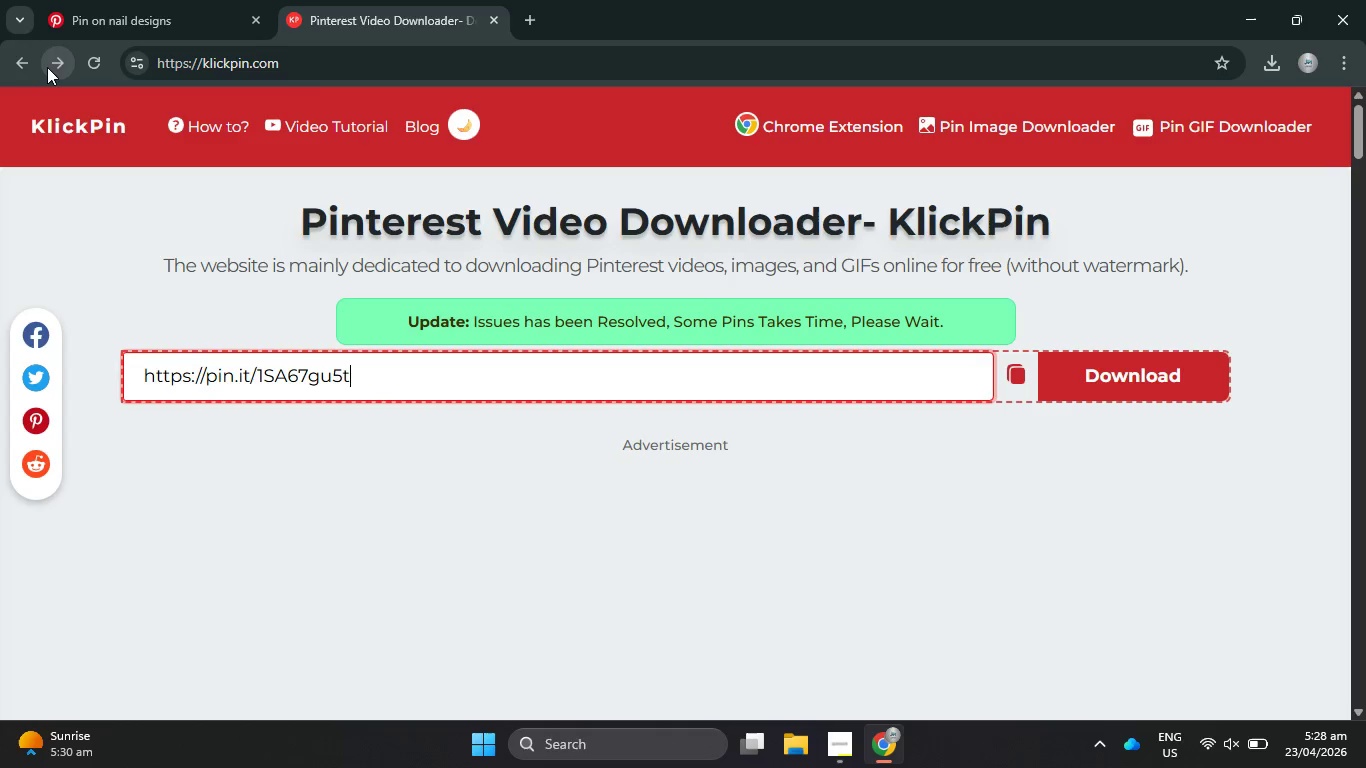 
left_click([47, 67])
 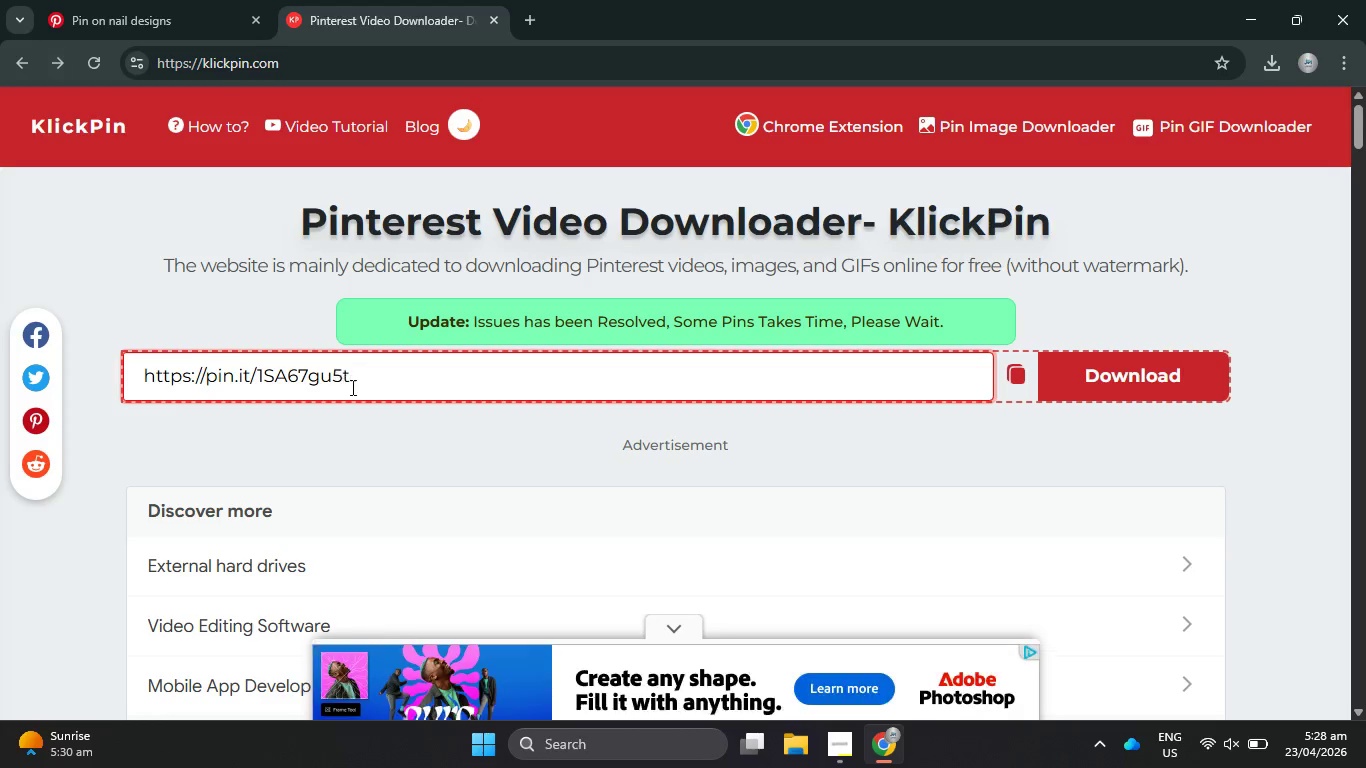 
left_click_drag(start_coordinate=[387, 374], to_coordinate=[0, 325])
 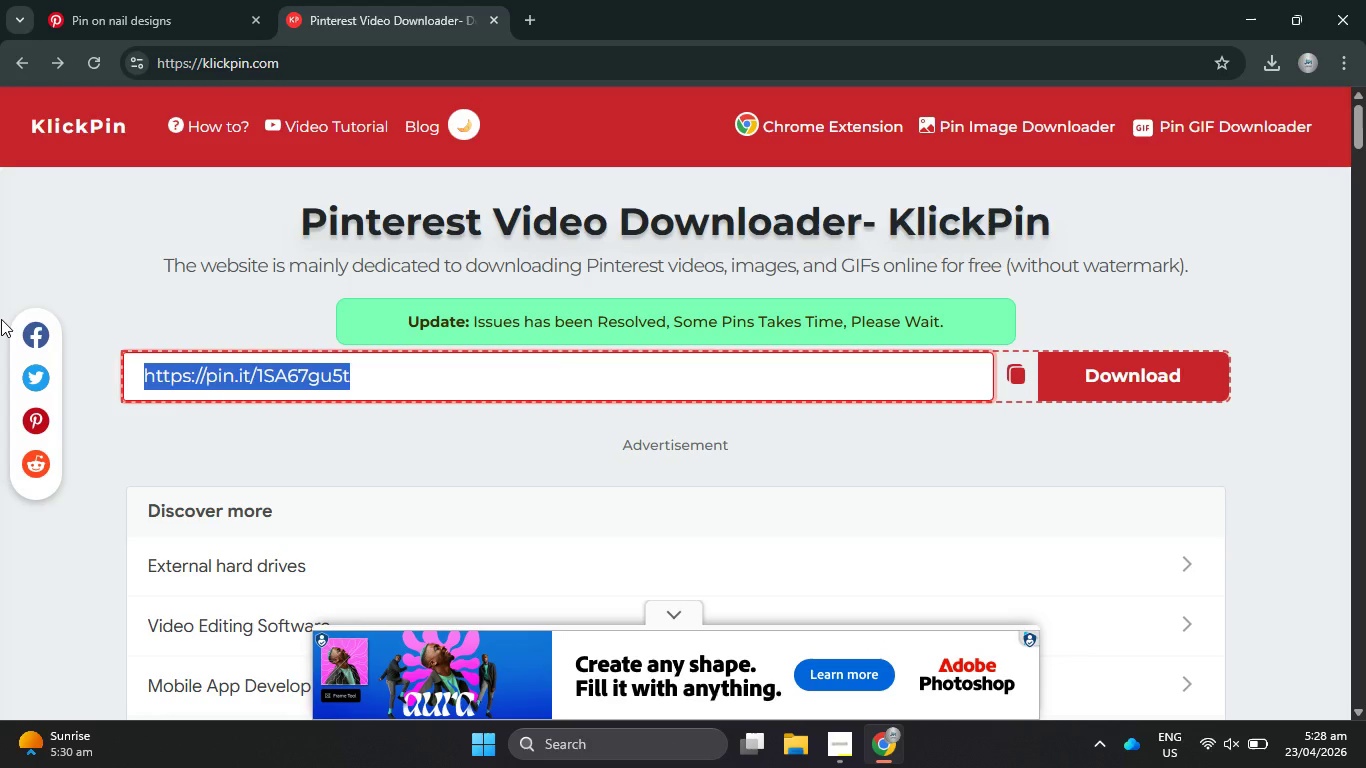 
key(Meta+V)
 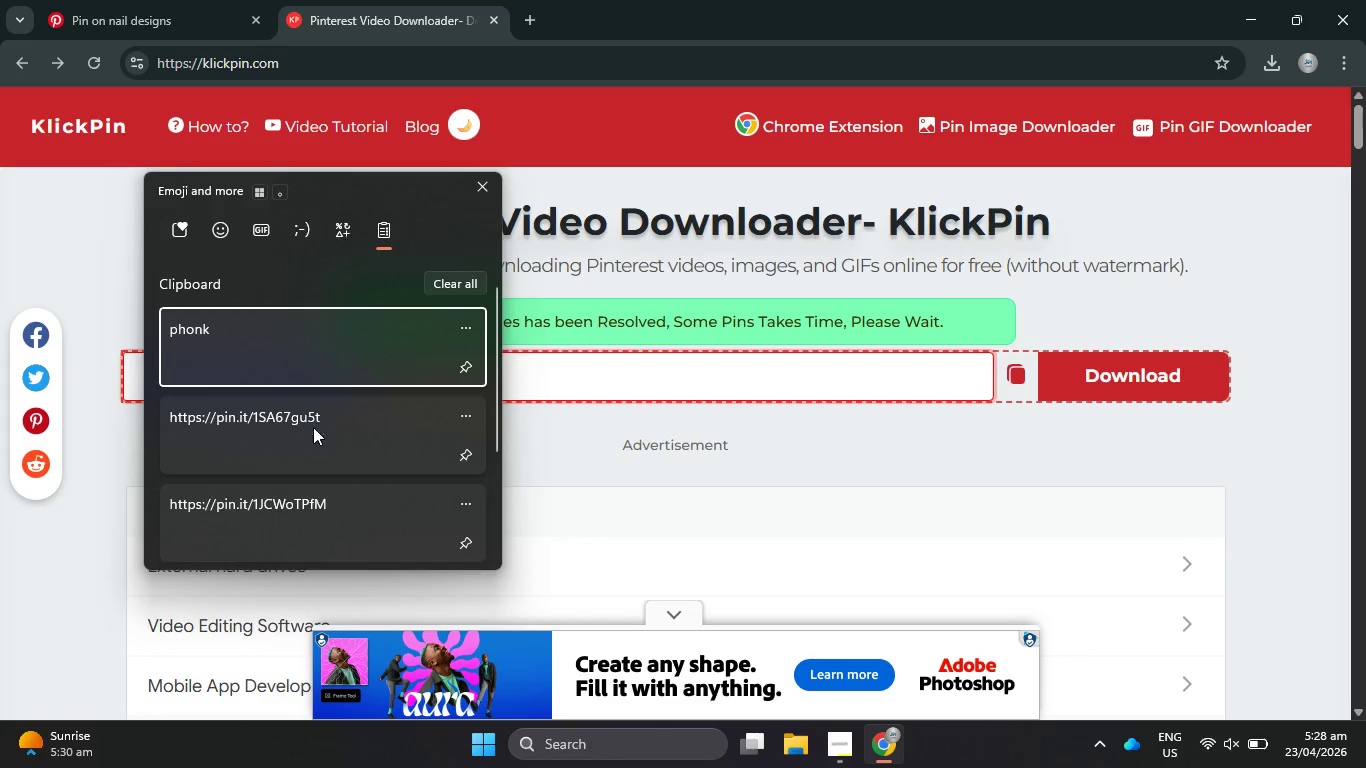 
left_click([319, 504])
 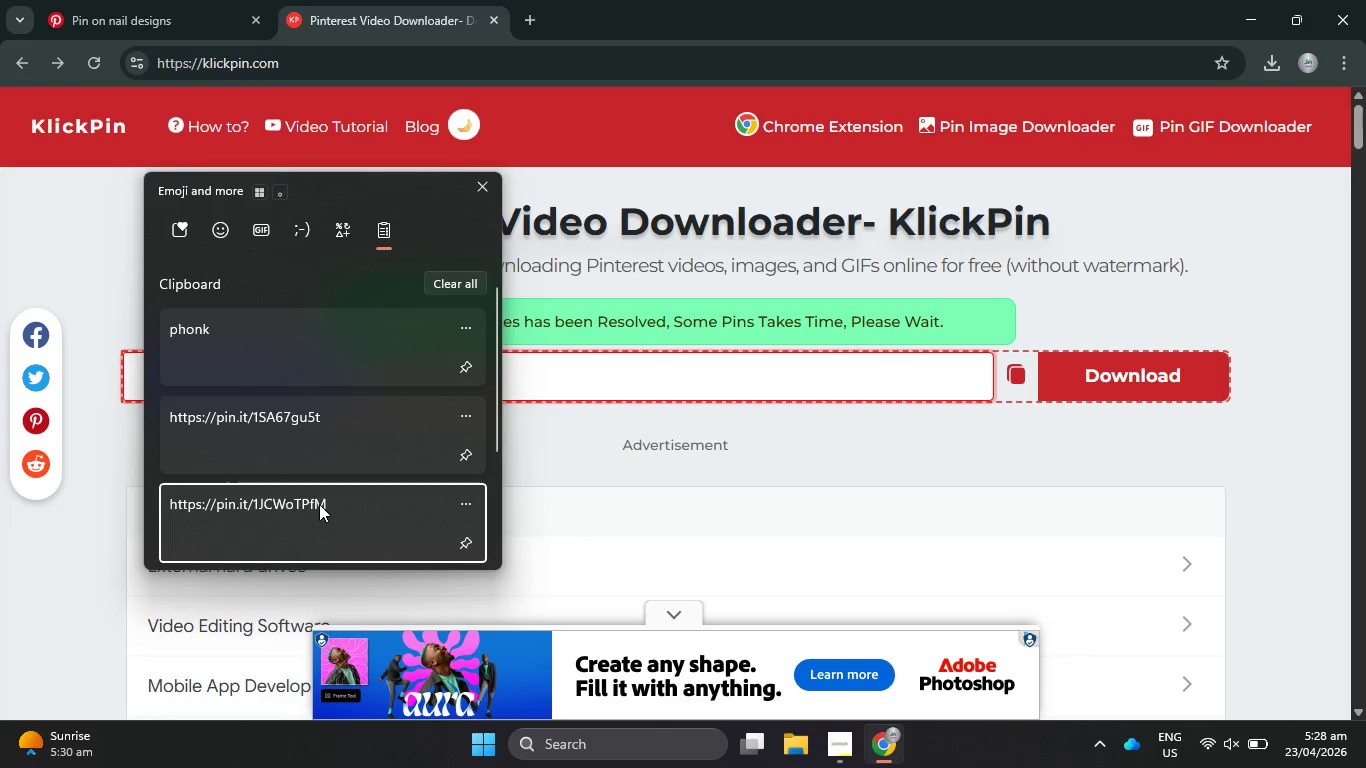 
key(Control+ControlLeft)
 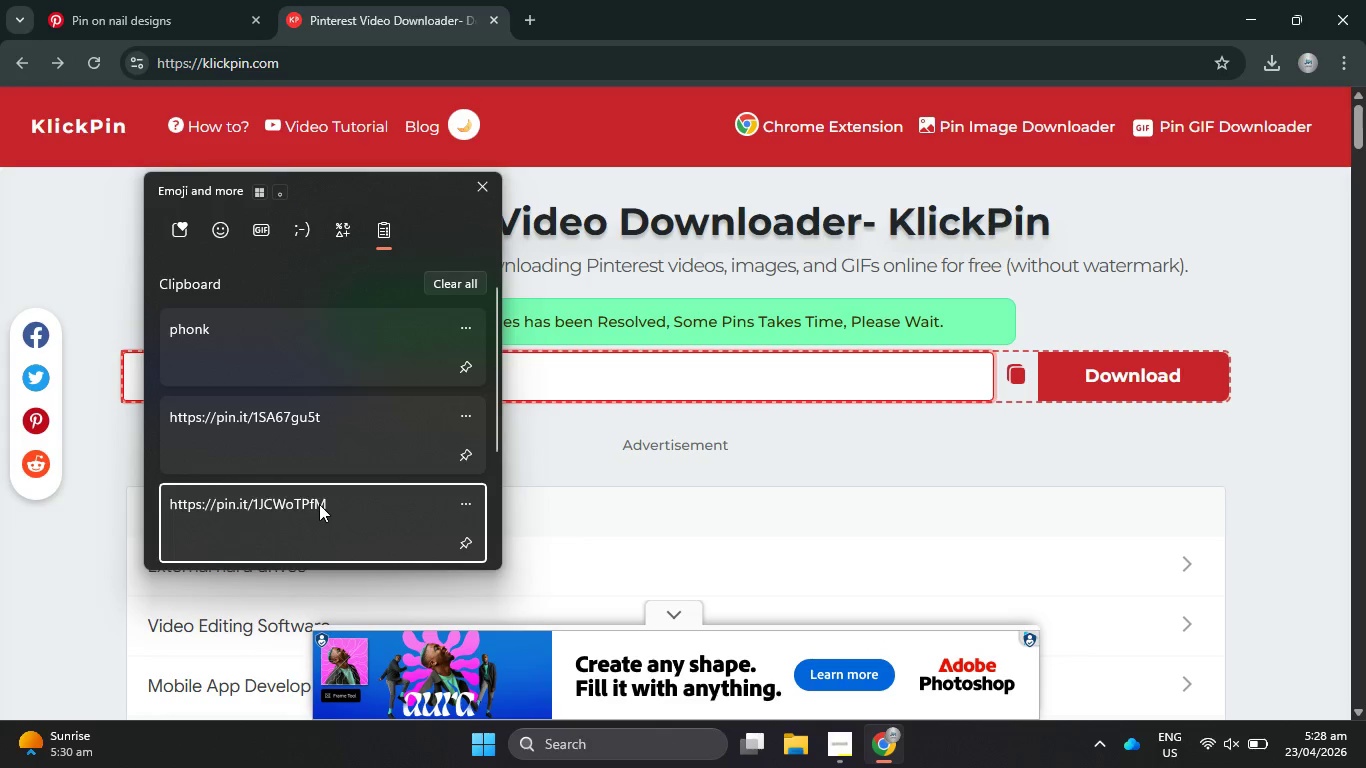 
left_click([1156, 391])
 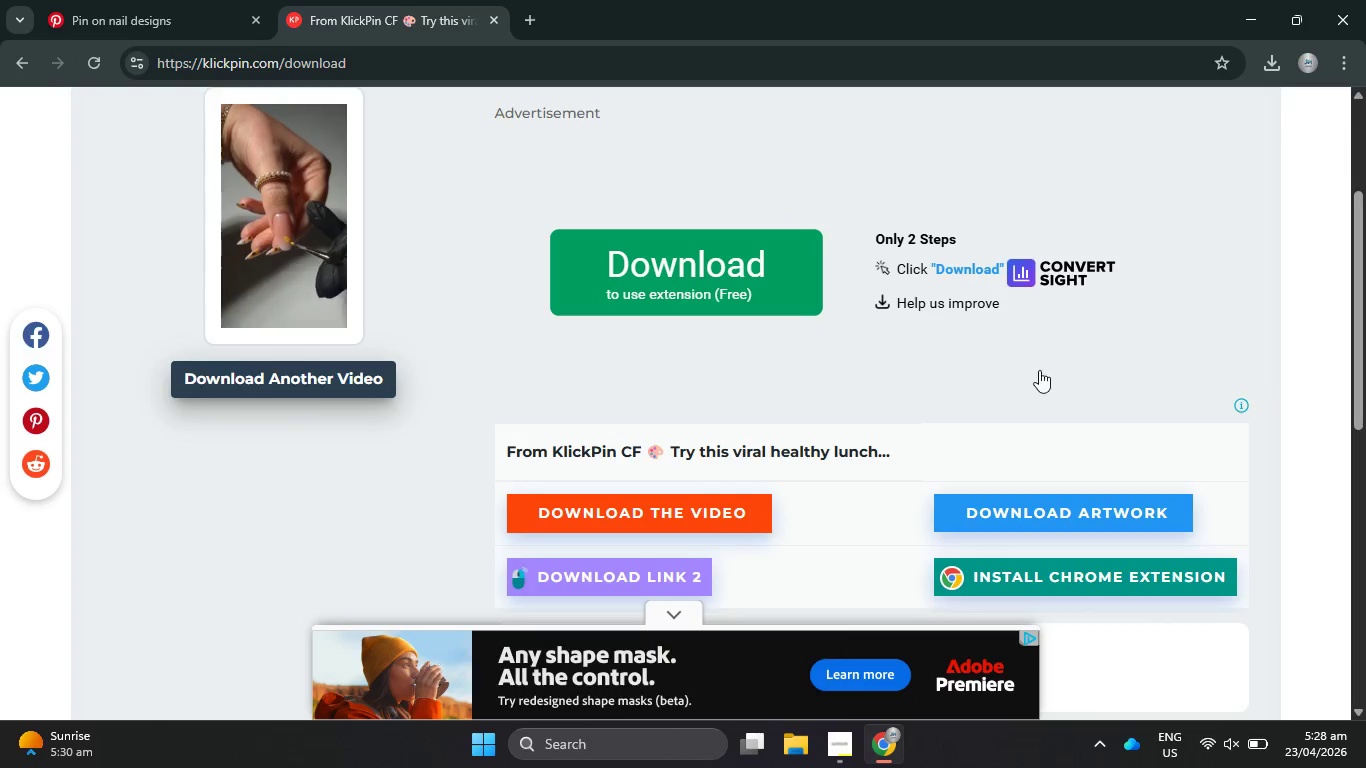 
wait(5.17)
 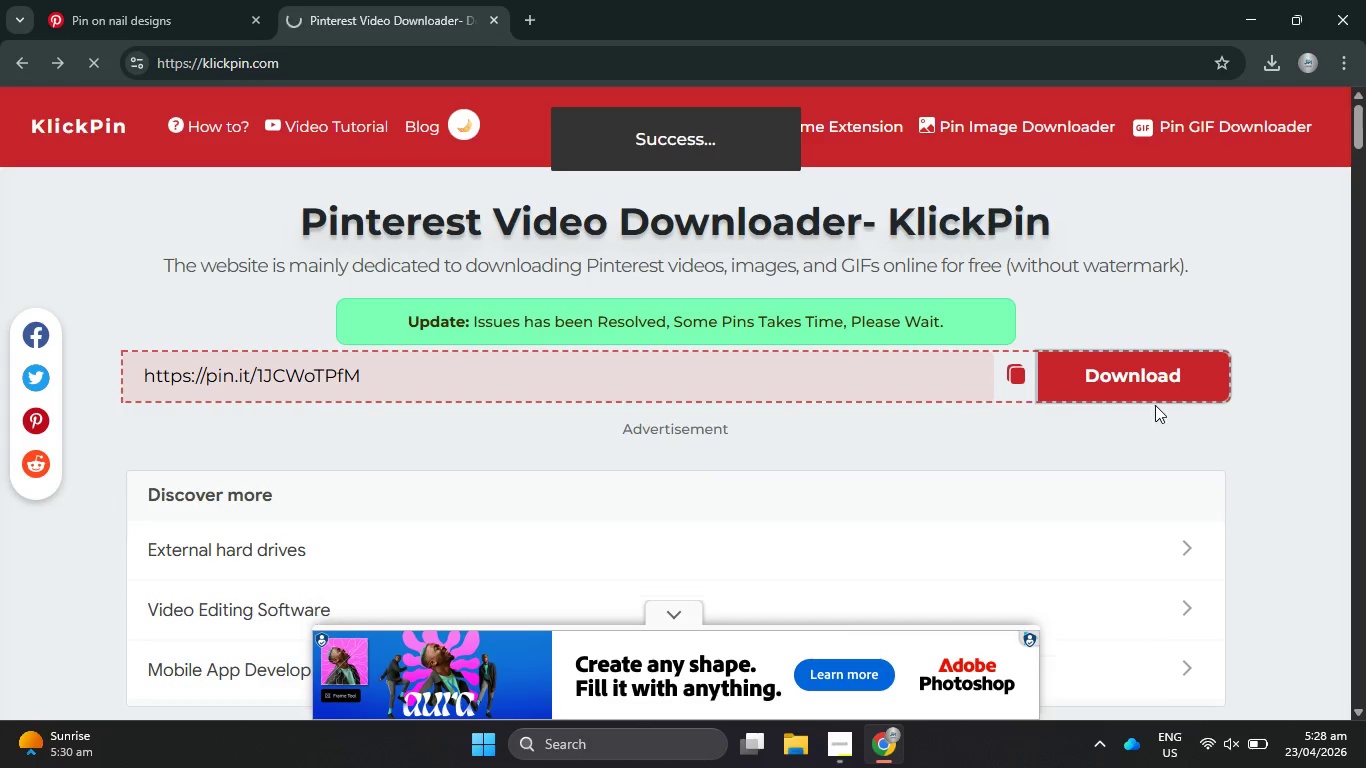 
left_click([346, 390])
 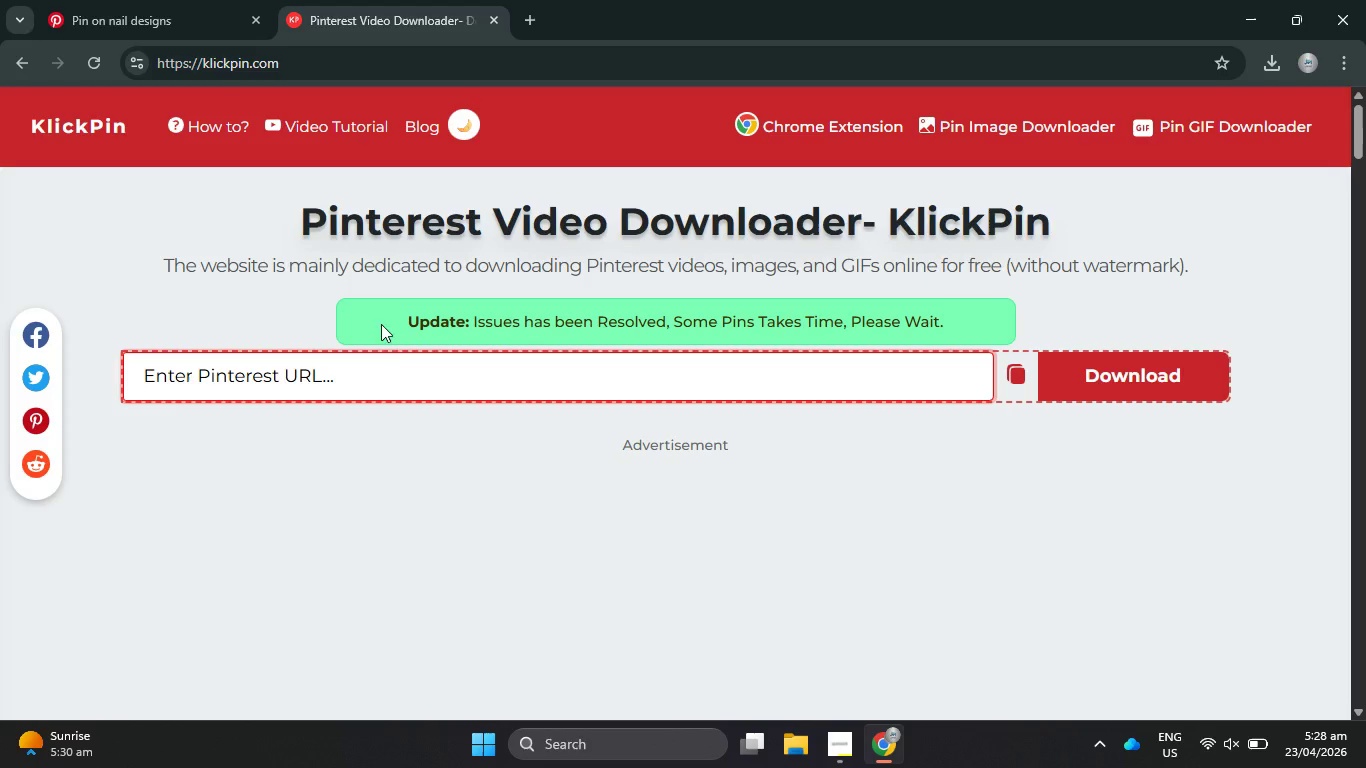 
left_click([220, 0])
 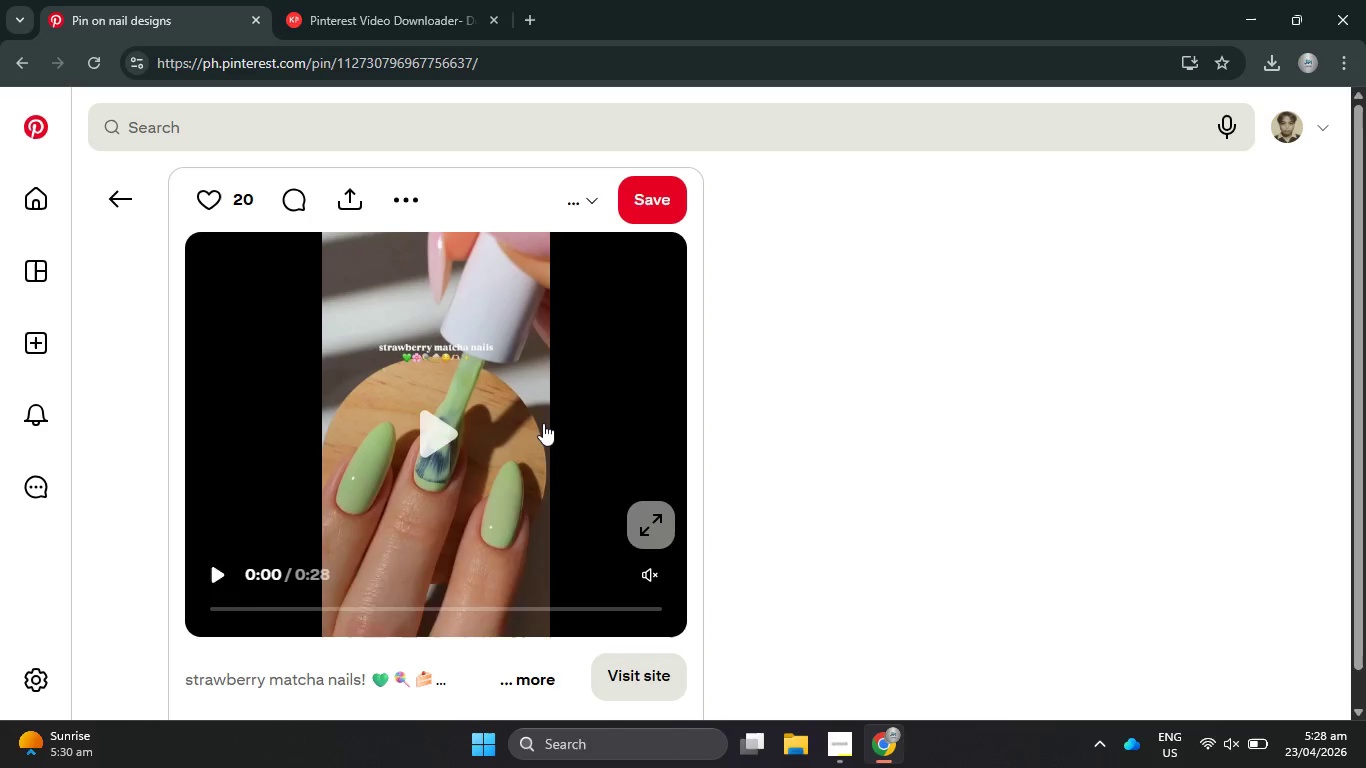 
scroll: coordinate [544, 422], scroll_direction: down, amount: 1.0
 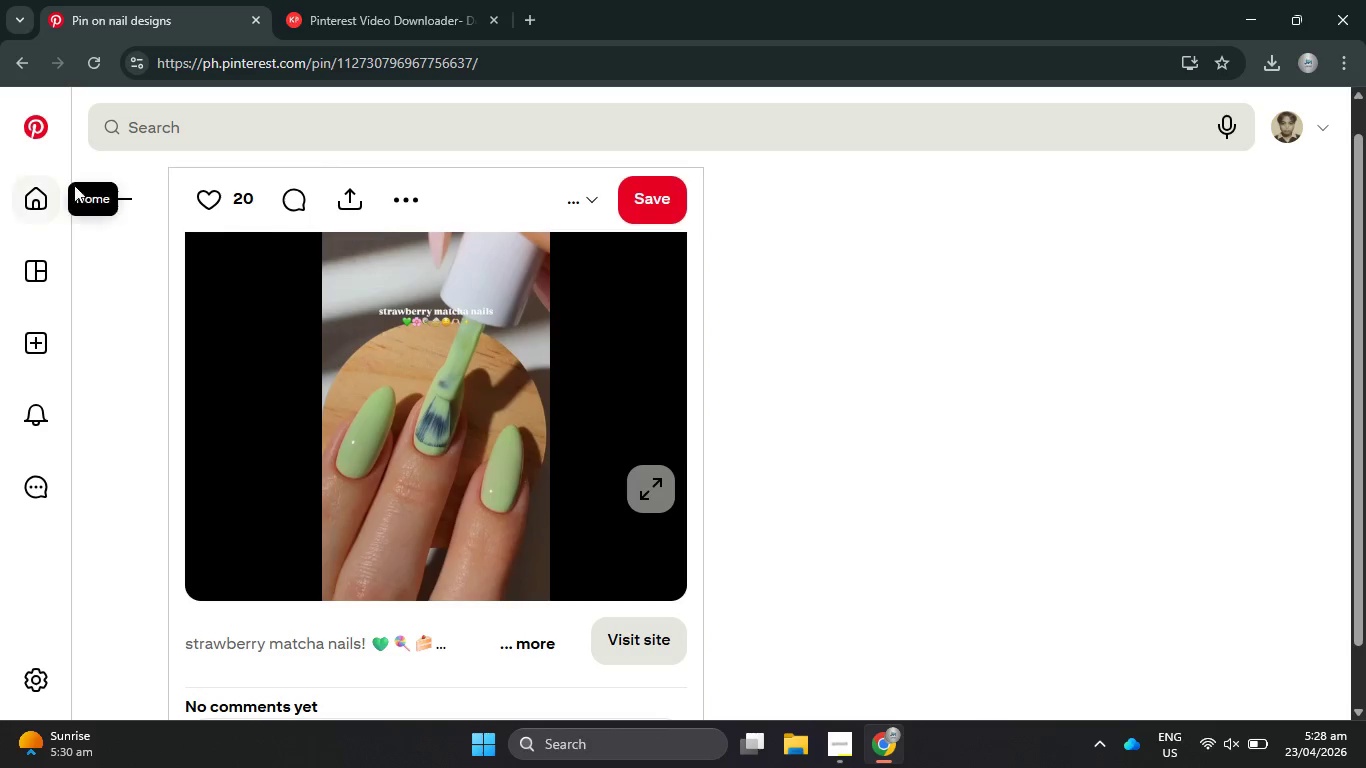 
left_click([101, 190])
 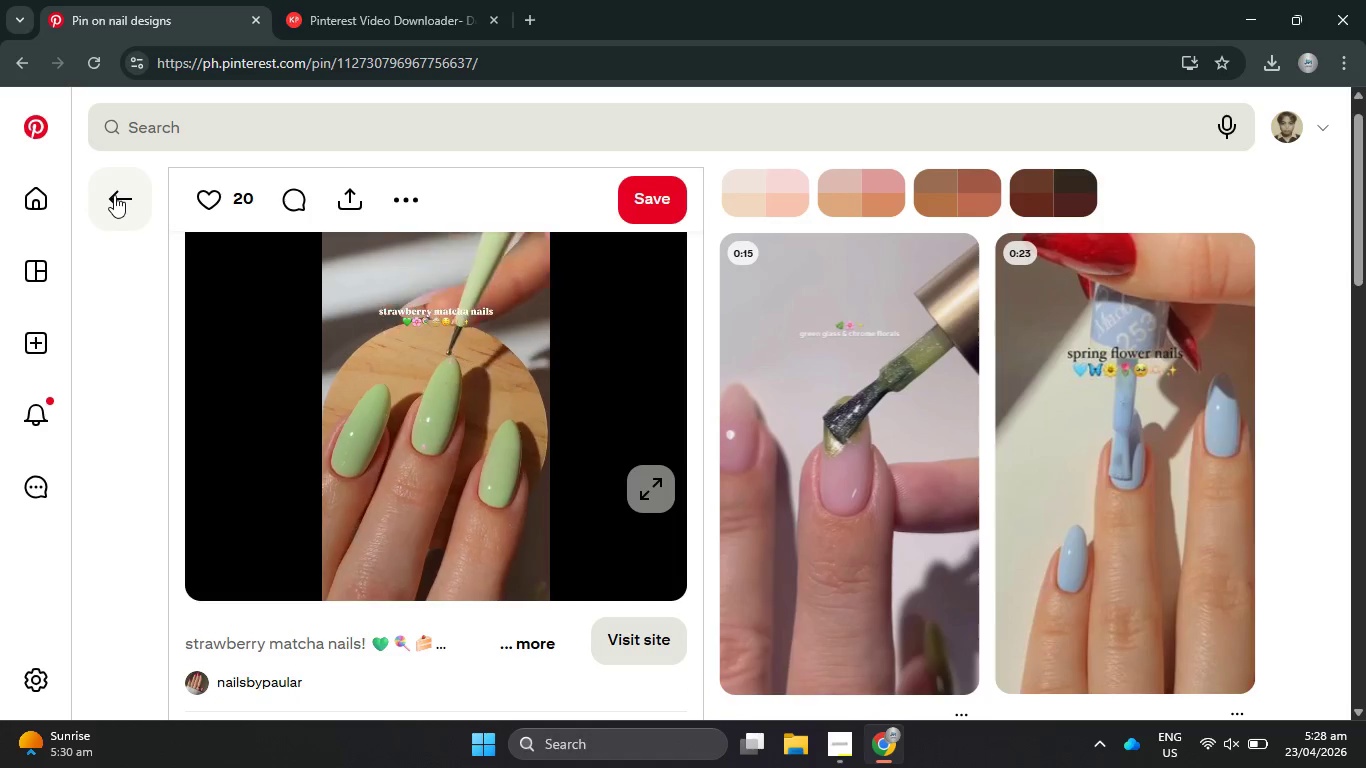 
left_click([114, 195])
 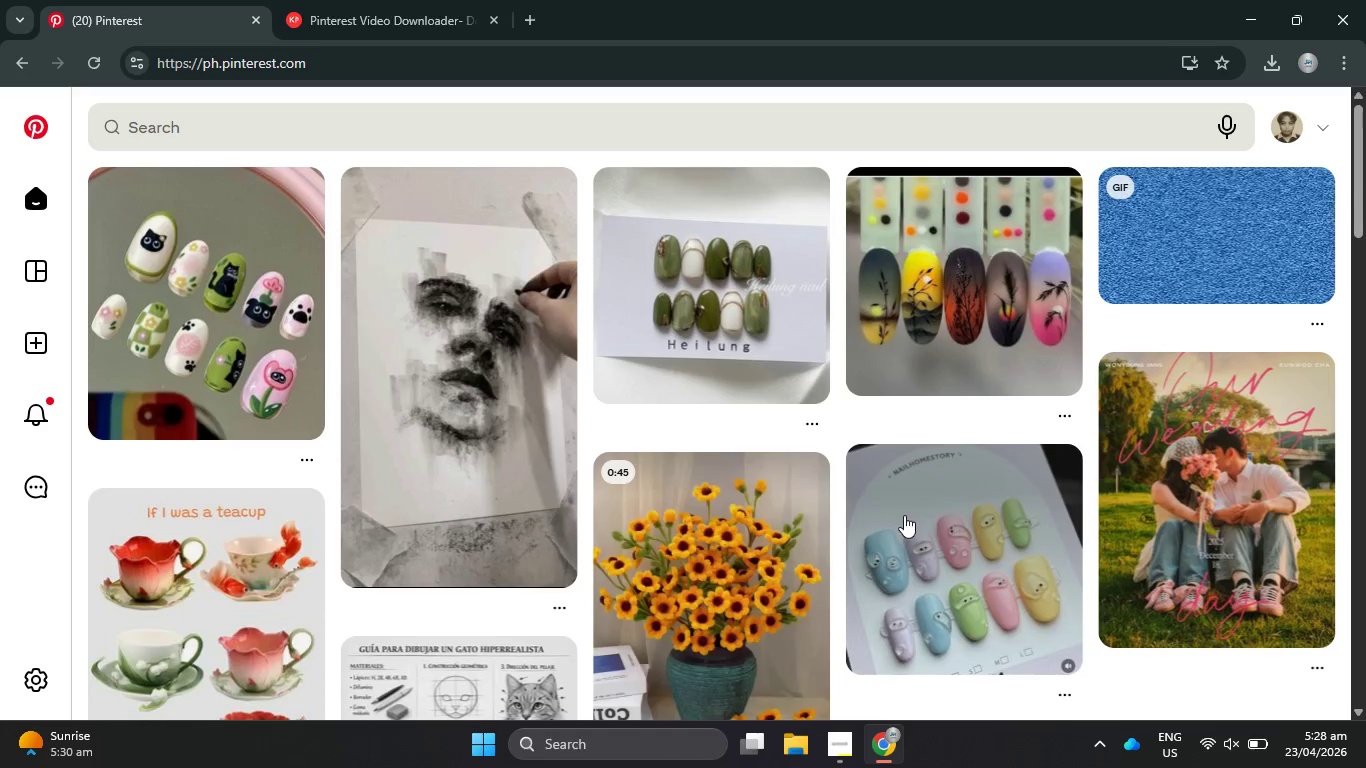 
scroll: coordinate [801, 489], scroll_direction: up, amount: 5.0
 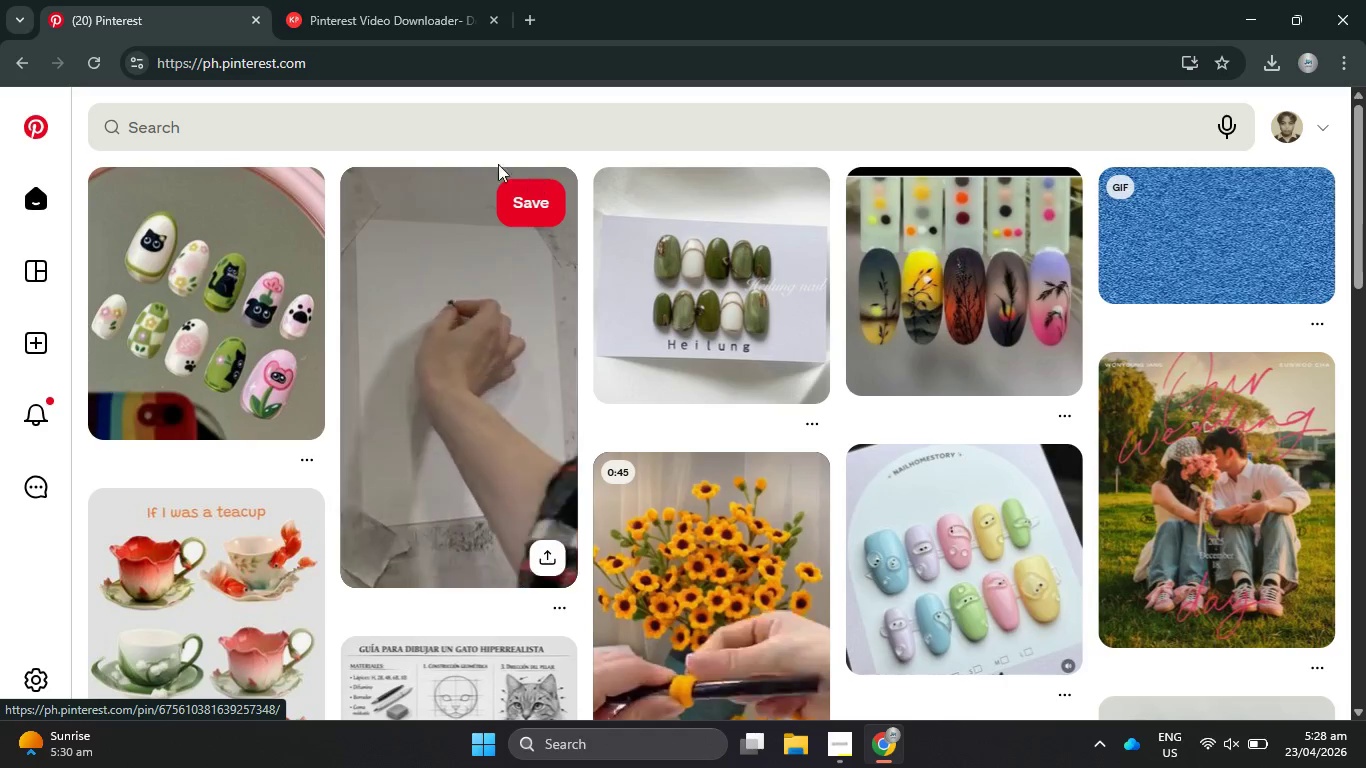 
left_click([398, 132])
 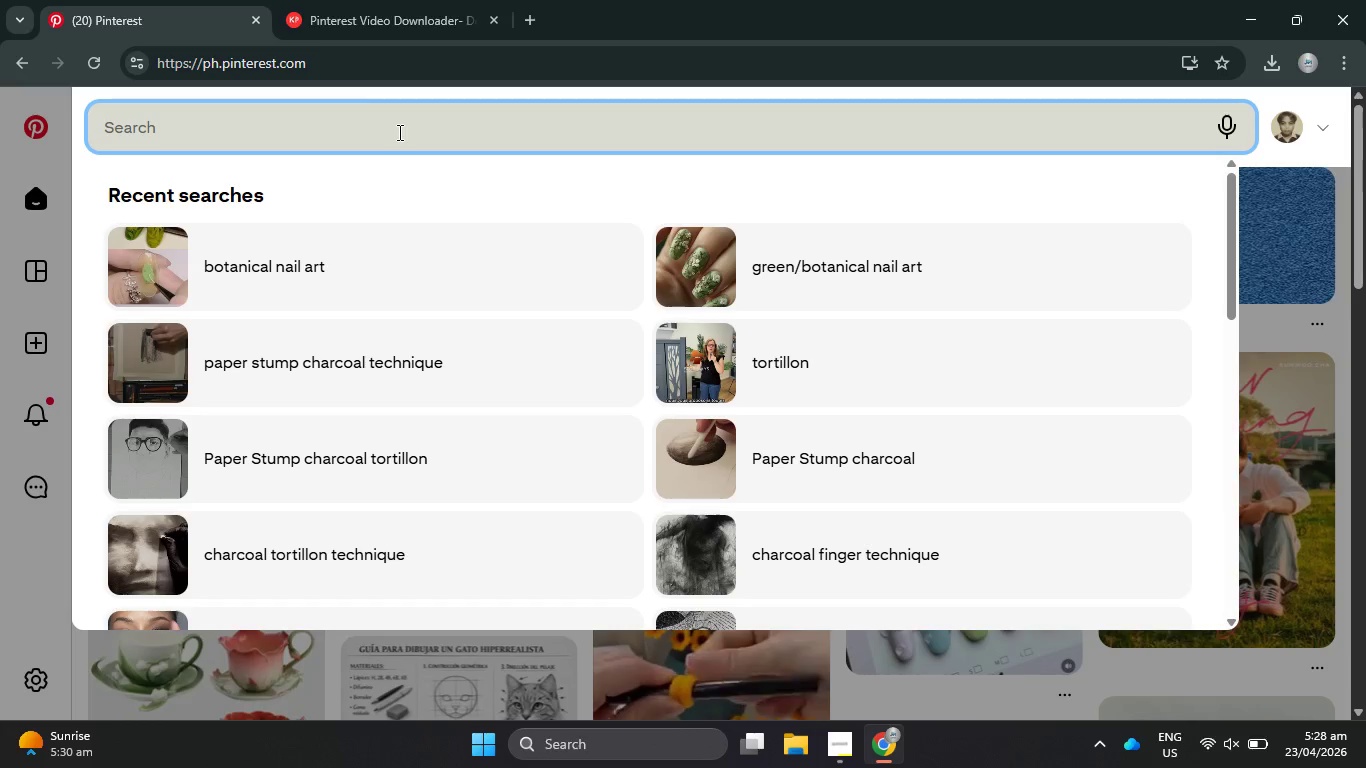 
type(grean)
key(Backspace)
key(Backspace)
type(ea)
key(Backspace)
type(n nail art)
 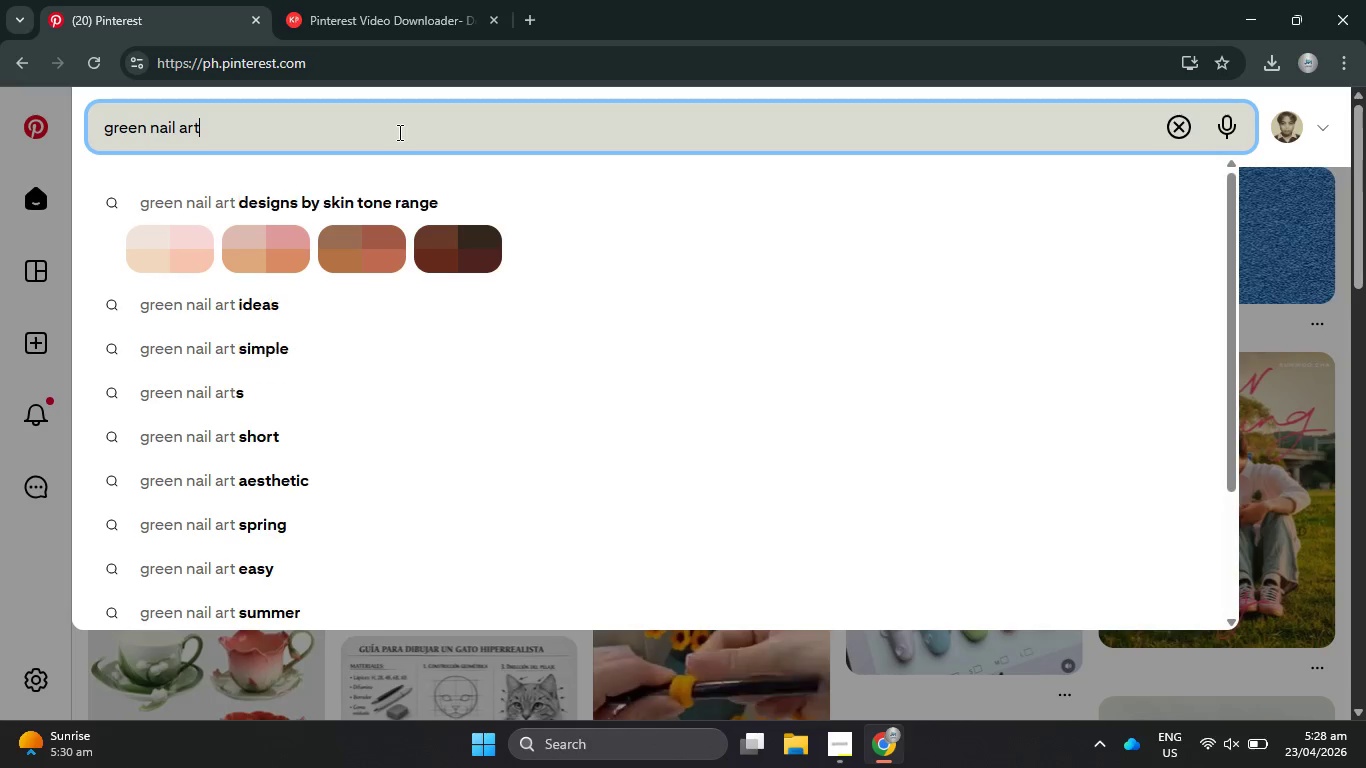 
key(Enter)
 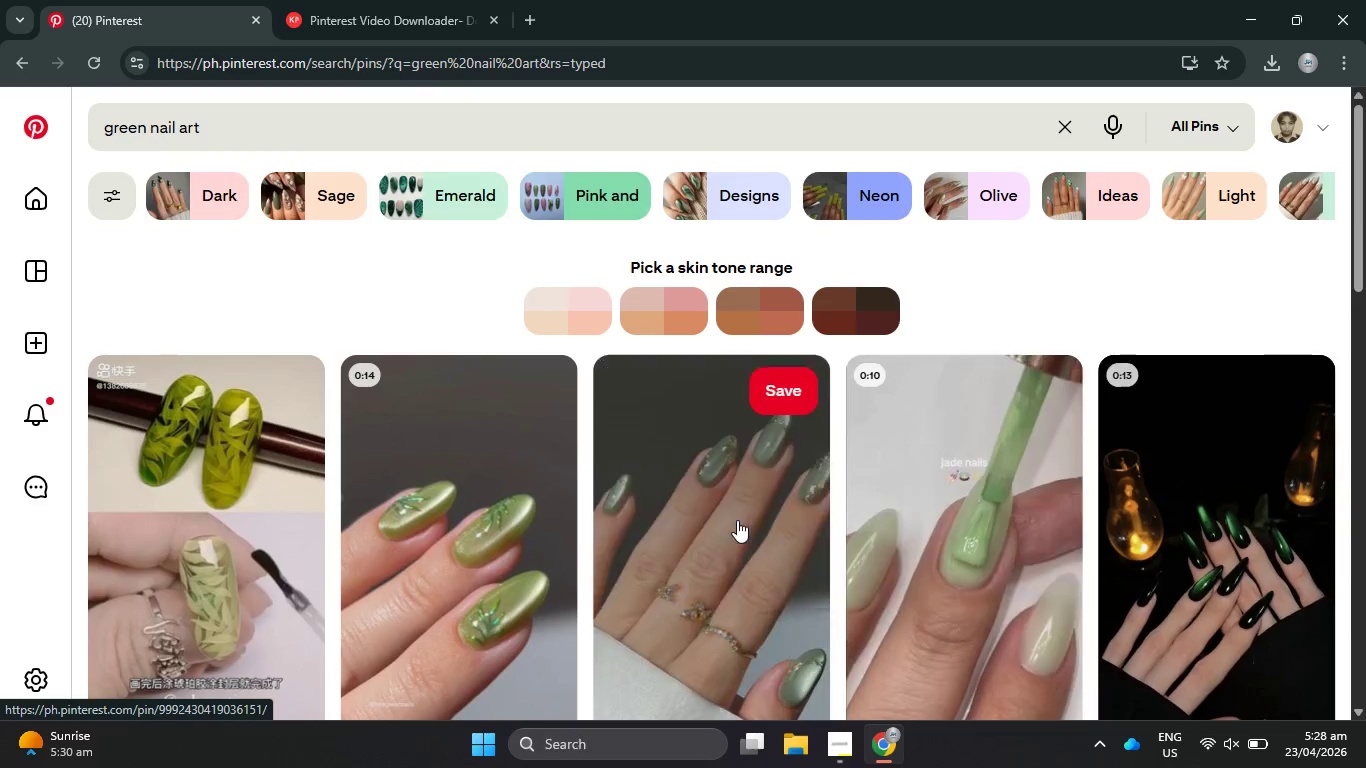 
wait(14.2)
 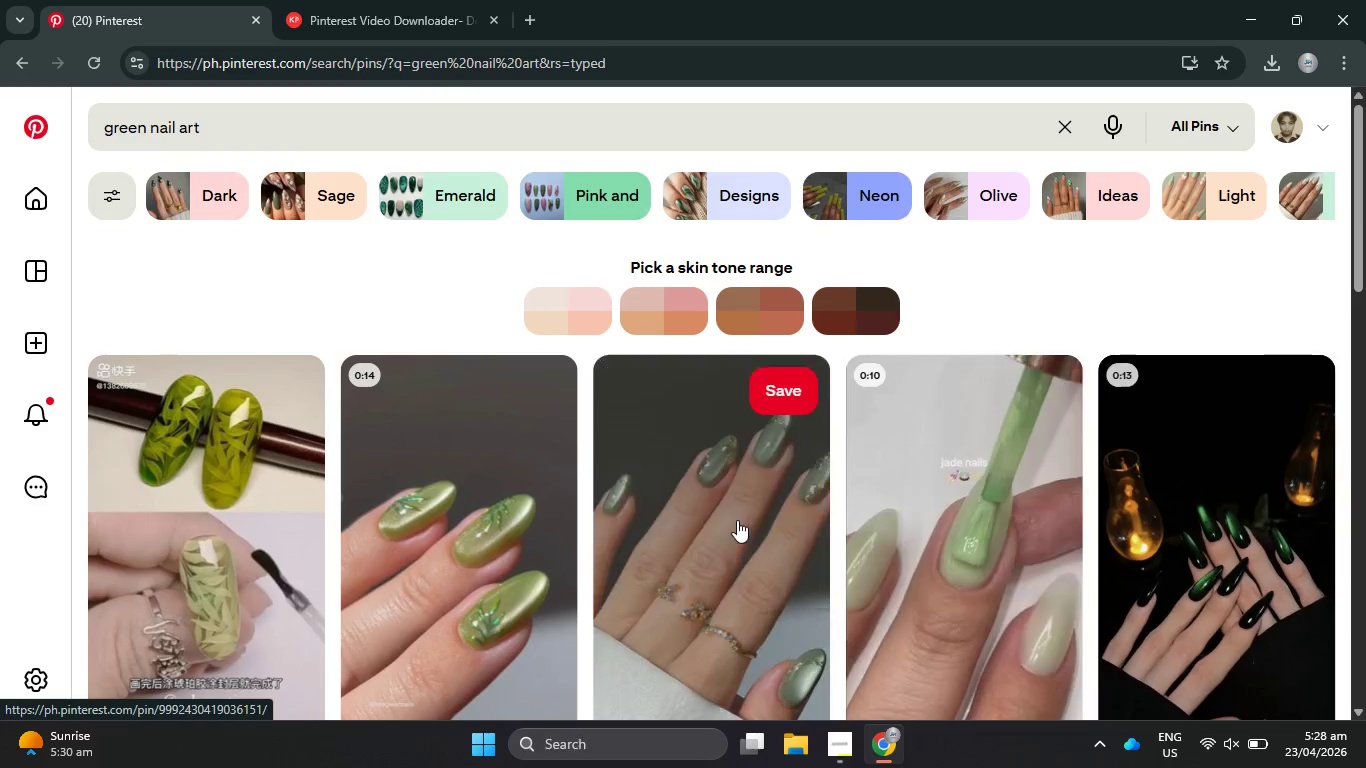 
scroll: coordinate [462, 547], scroll_direction: down, amount: 1.0
 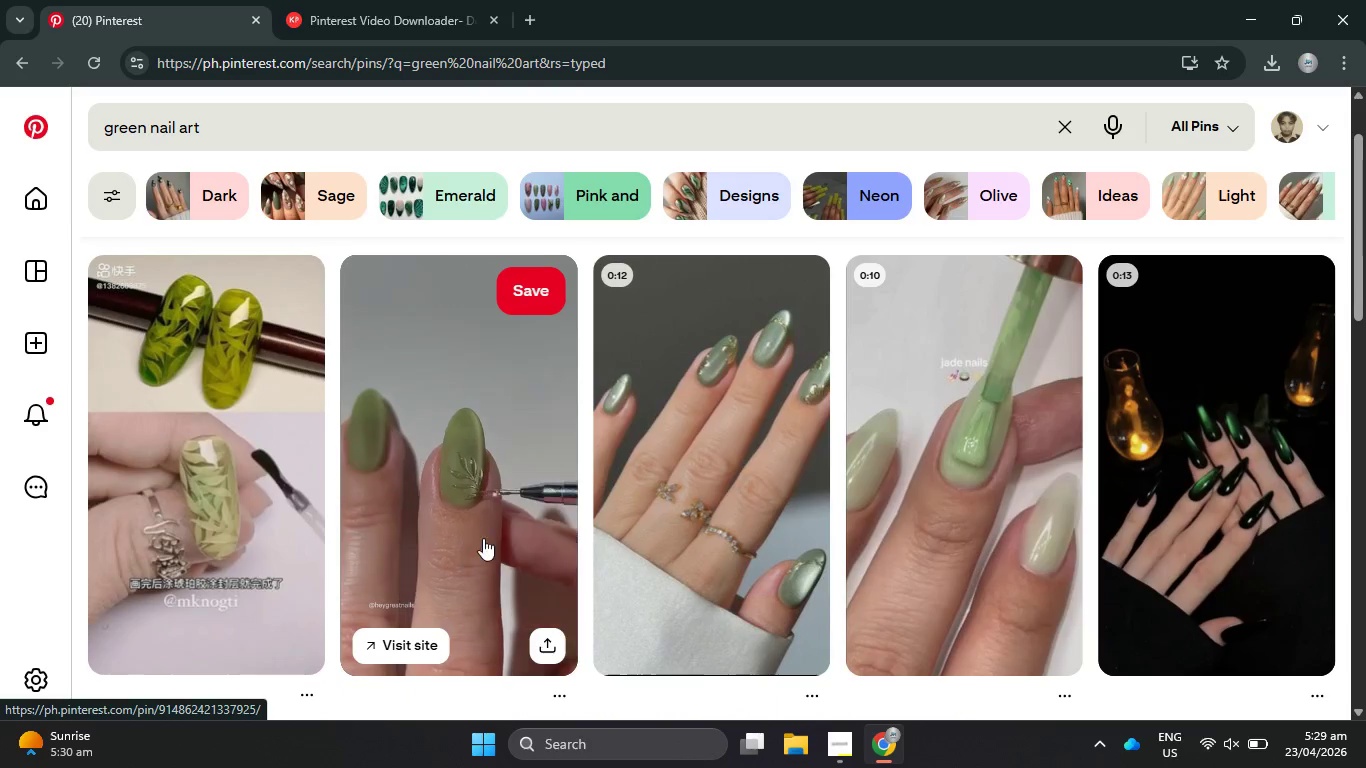 
mouse_move([648, 511])
 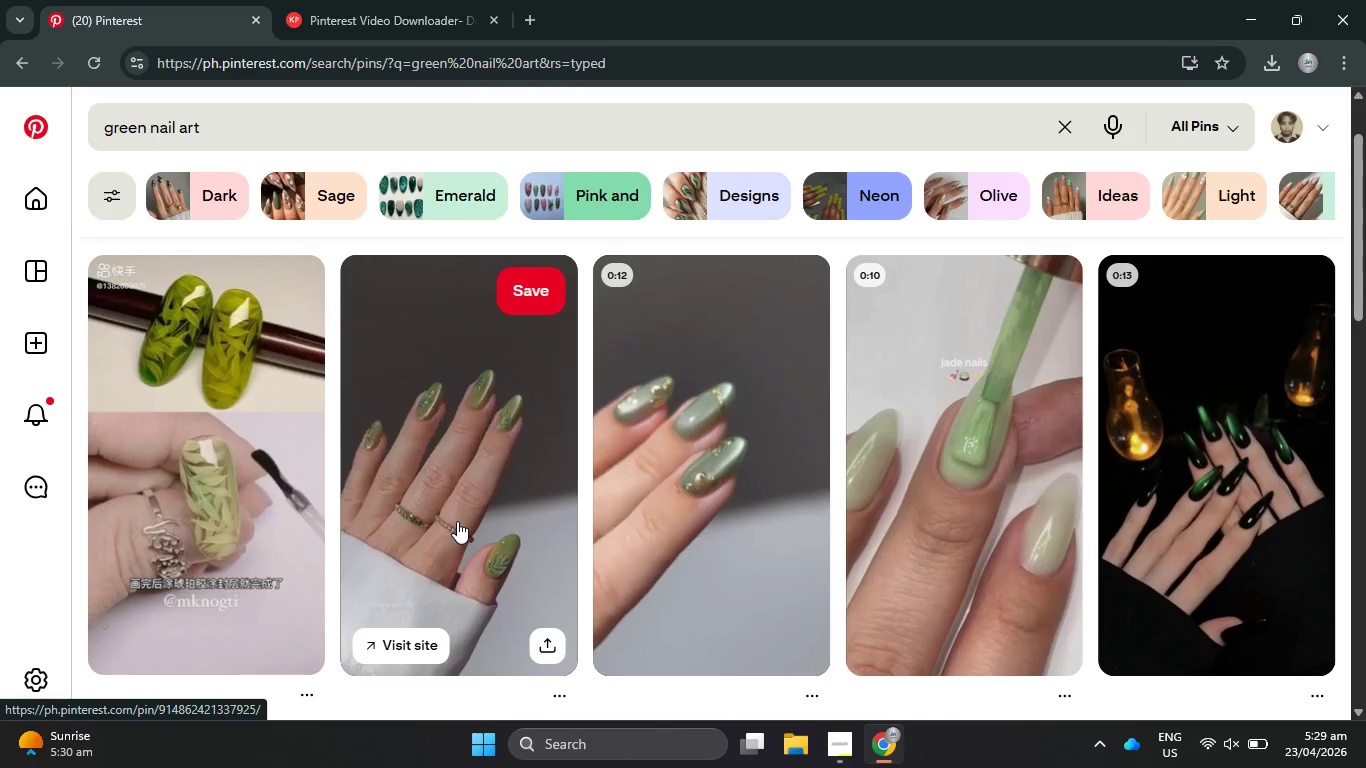 
wait(7.07)
 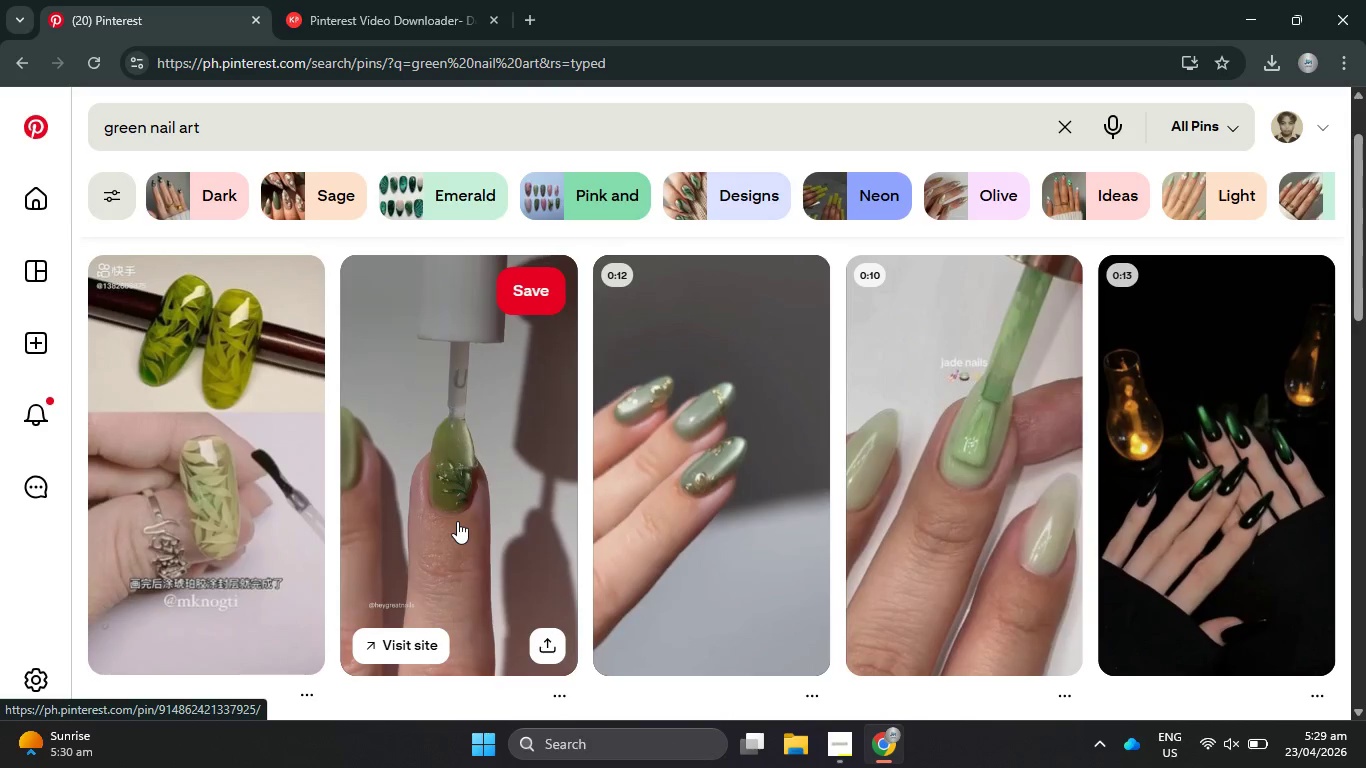 
left_click([1265, 66])
 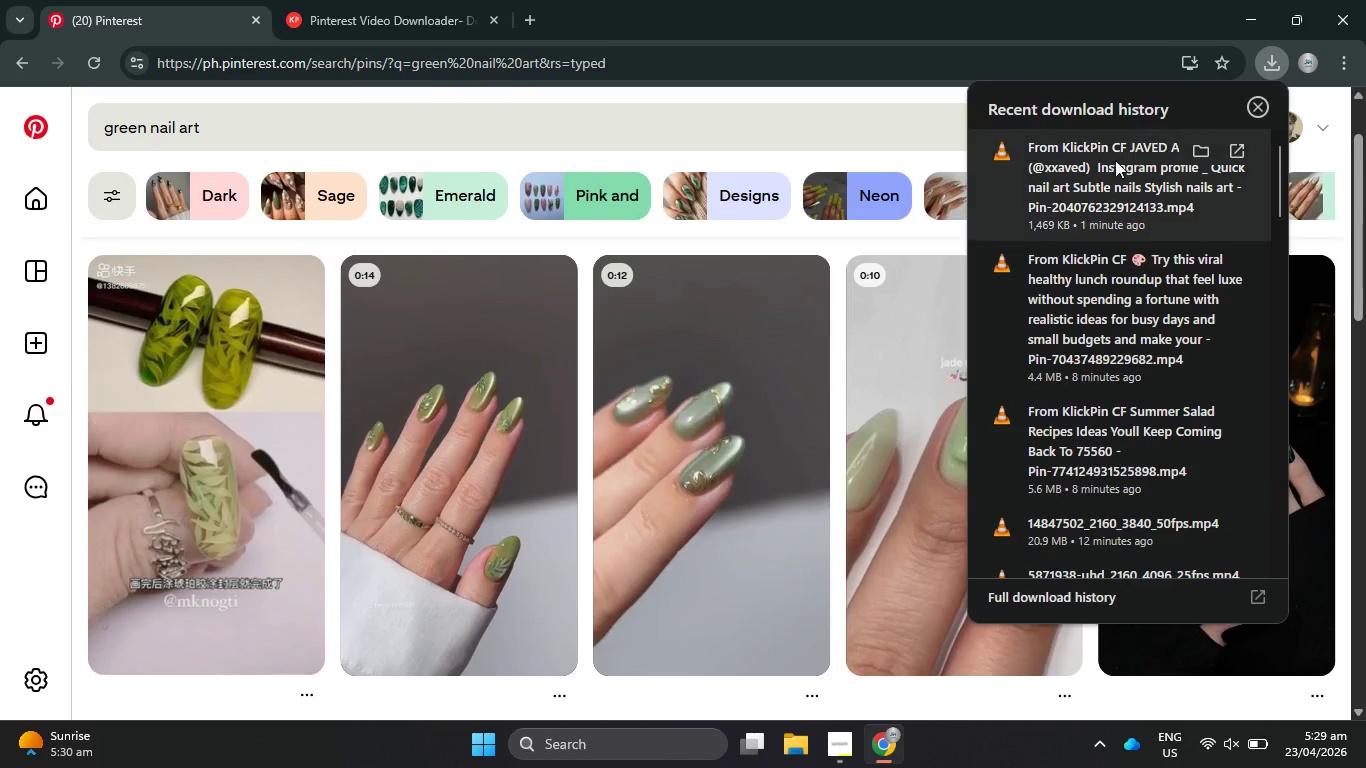 
double_click([1112, 163])
 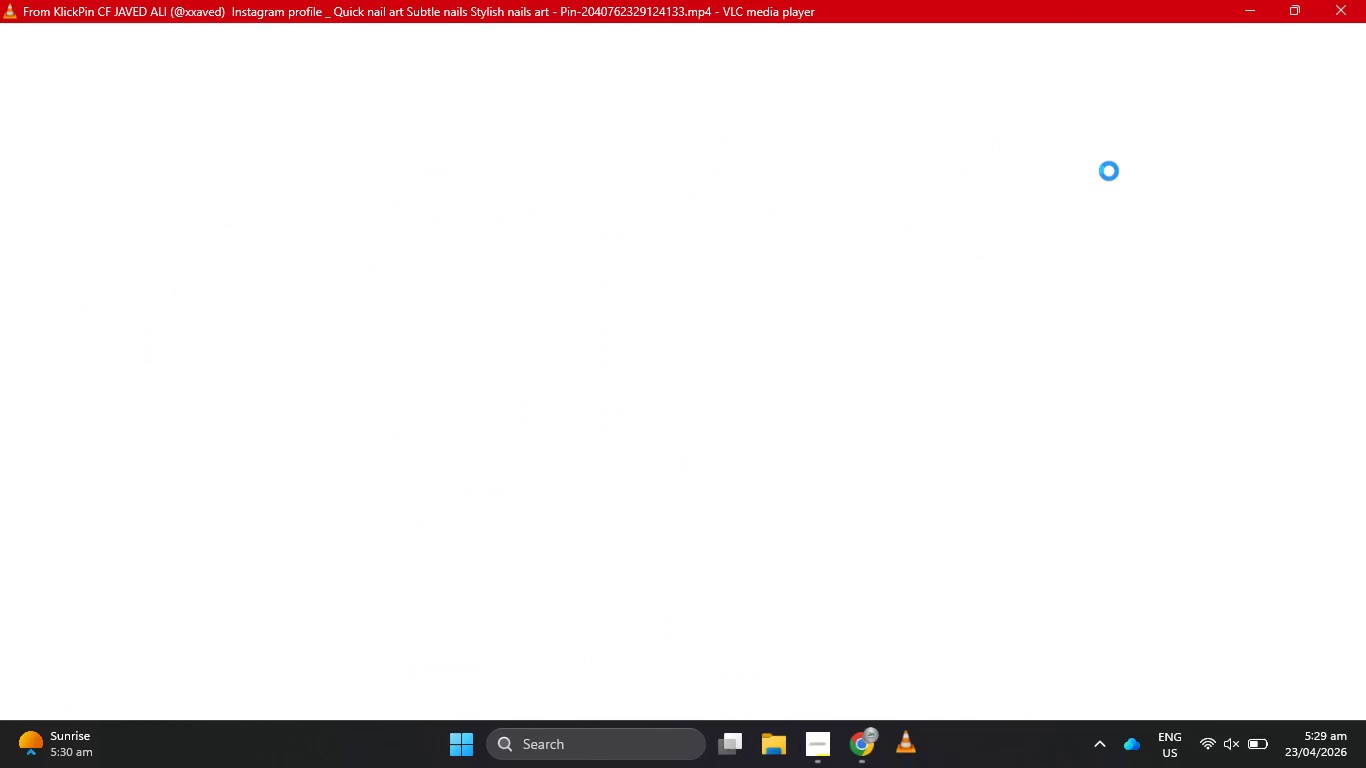 
wait(10.88)
 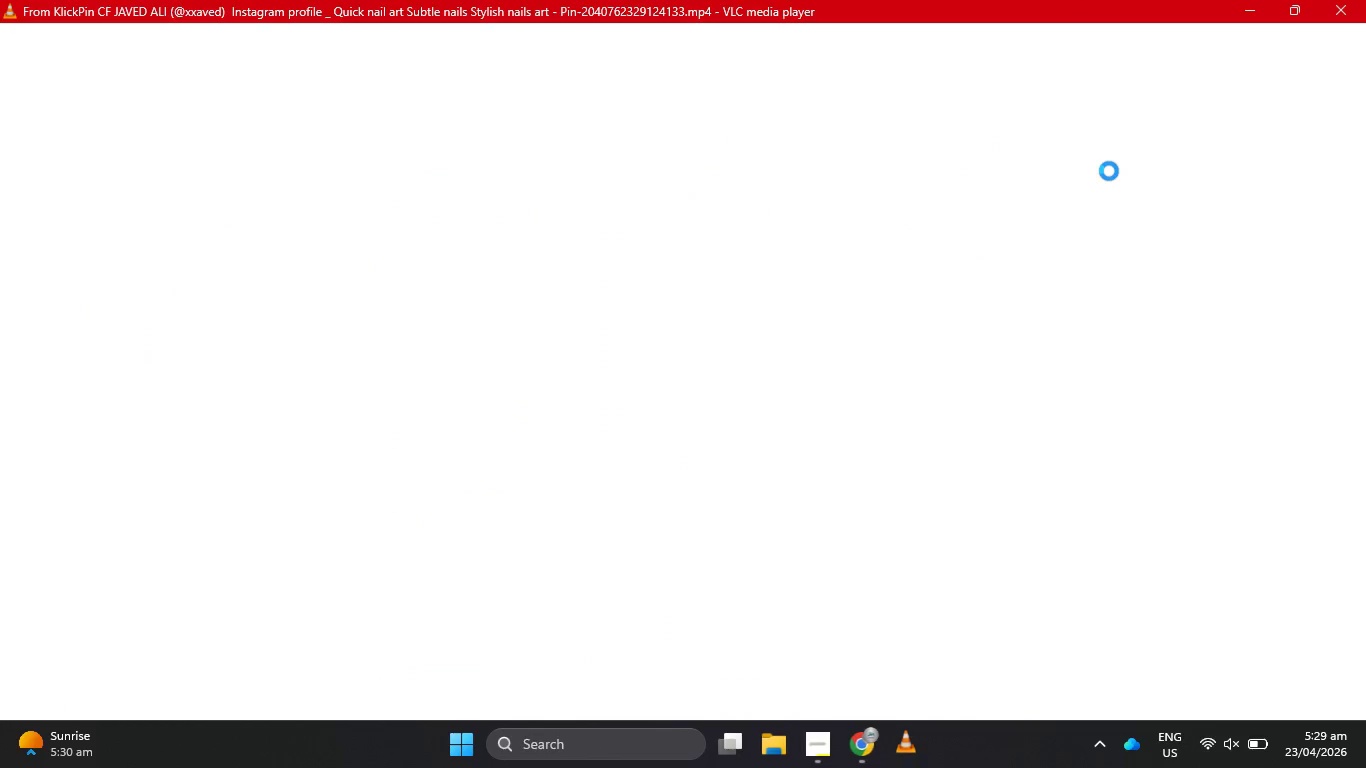 
left_click([1365, 0])
 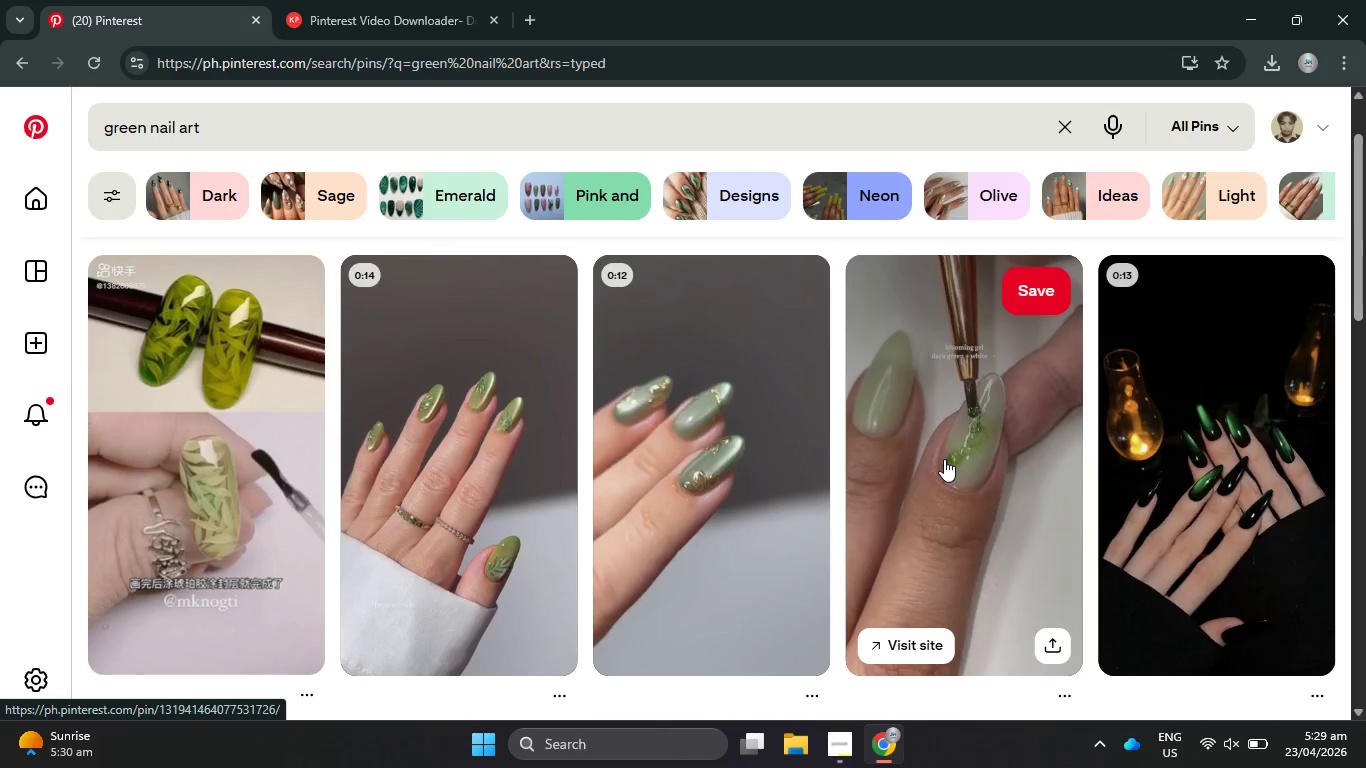 
wait(7.25)
 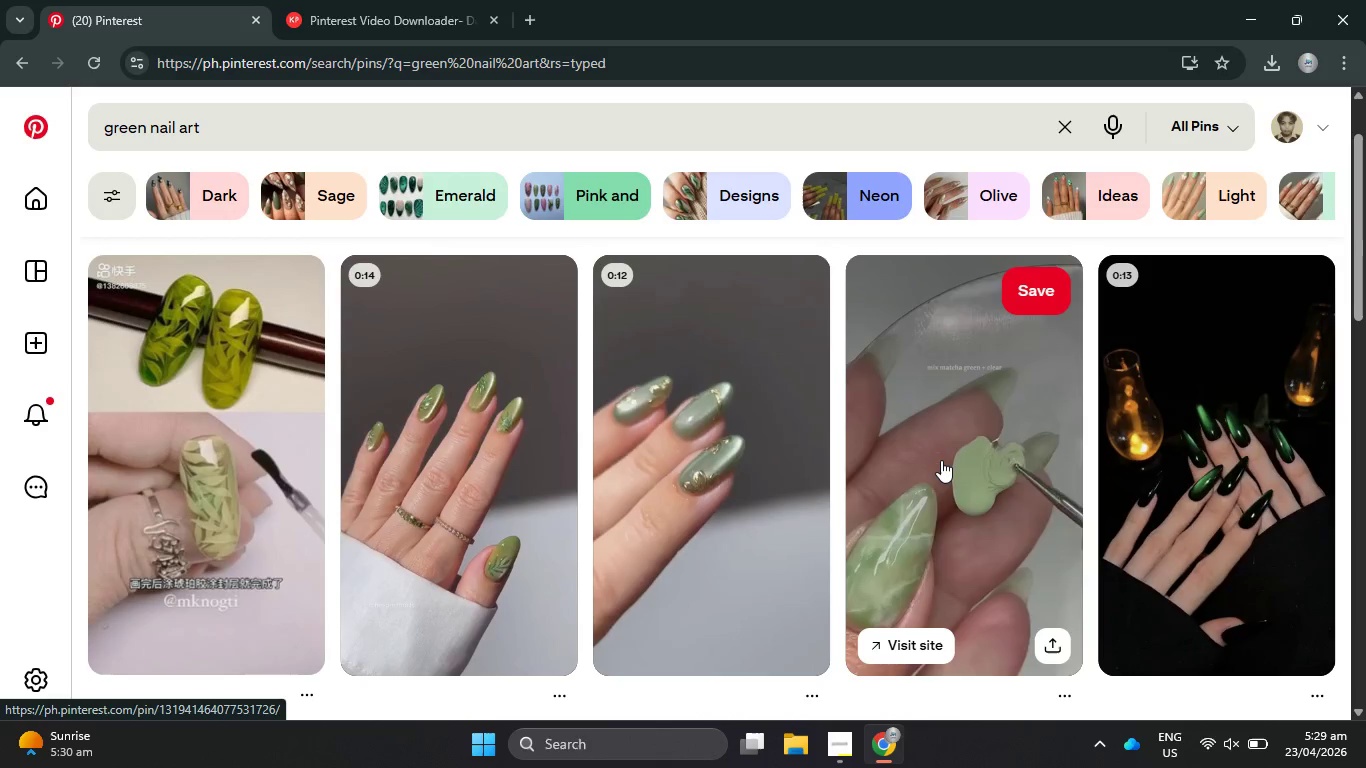 
scroll: coordinate [664, 448], scroll_direction: down, amount: 5.0
 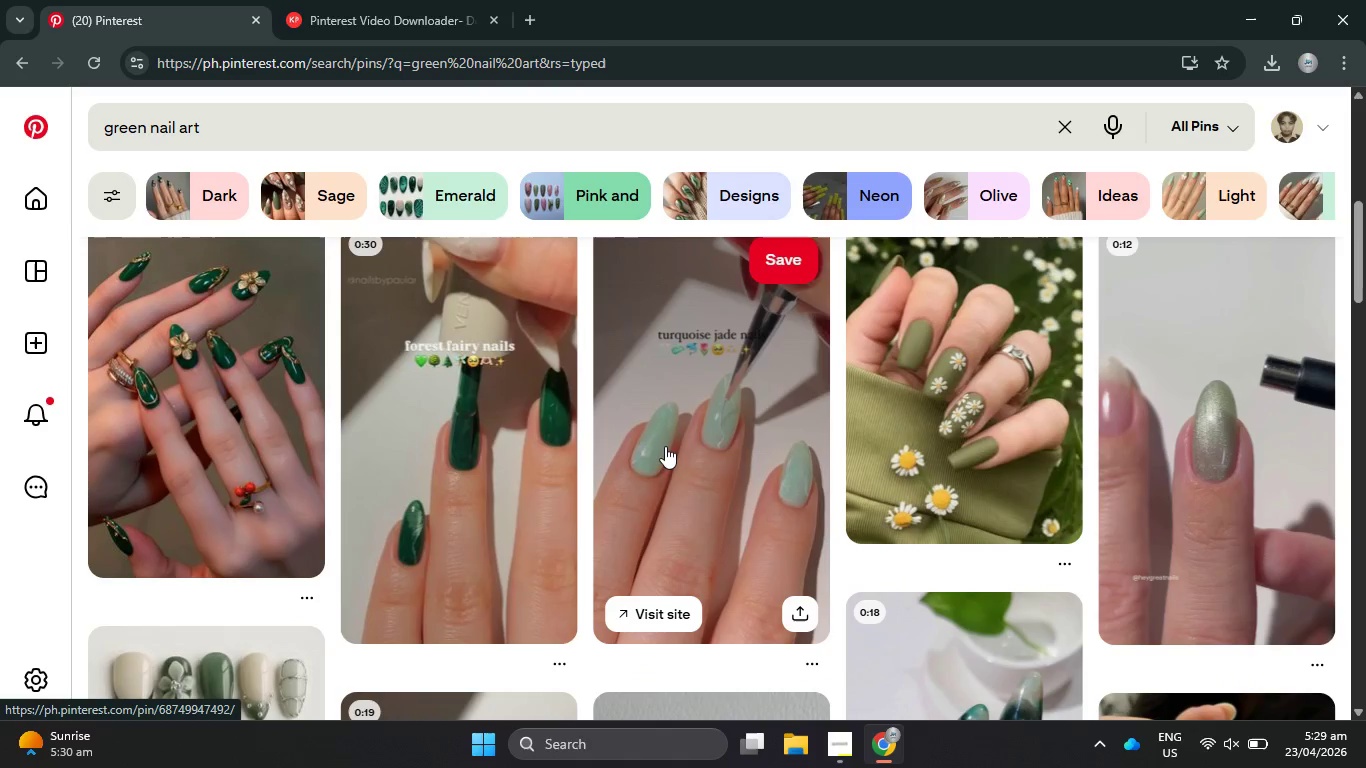 
scroll: coordinate [673, 441], scroll_direction: up, amount: 1.0
 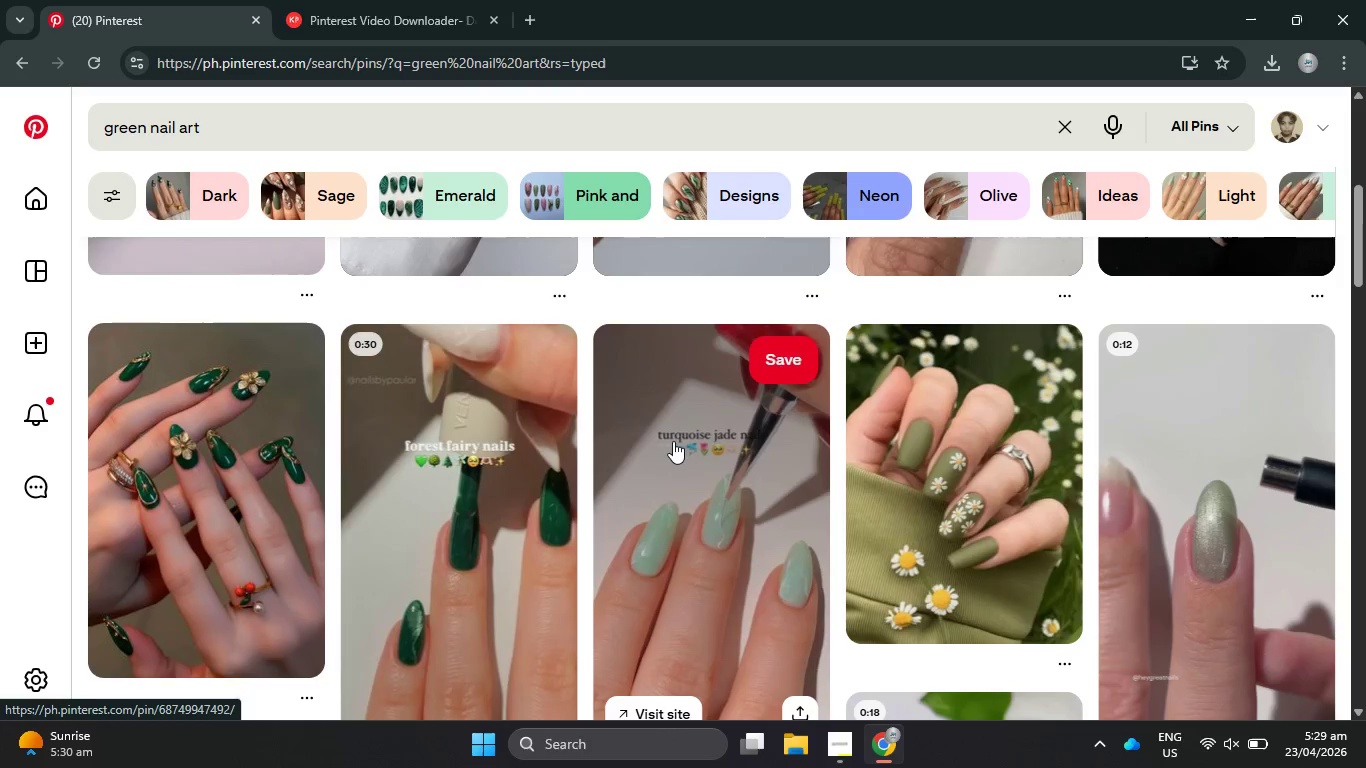 
scroll: coordinate [678, 437], scroll_direction: down, amount: 7.0
 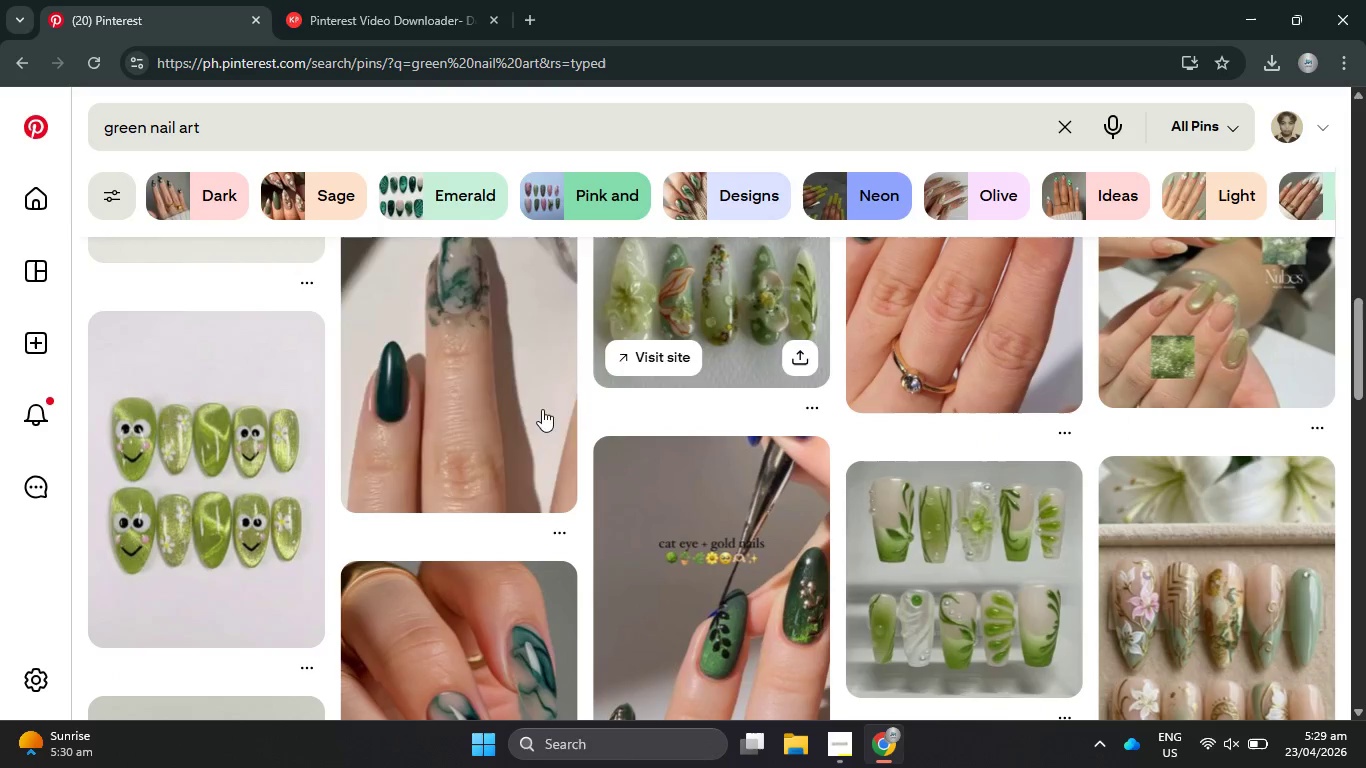 
mouse_move([460, 373])
 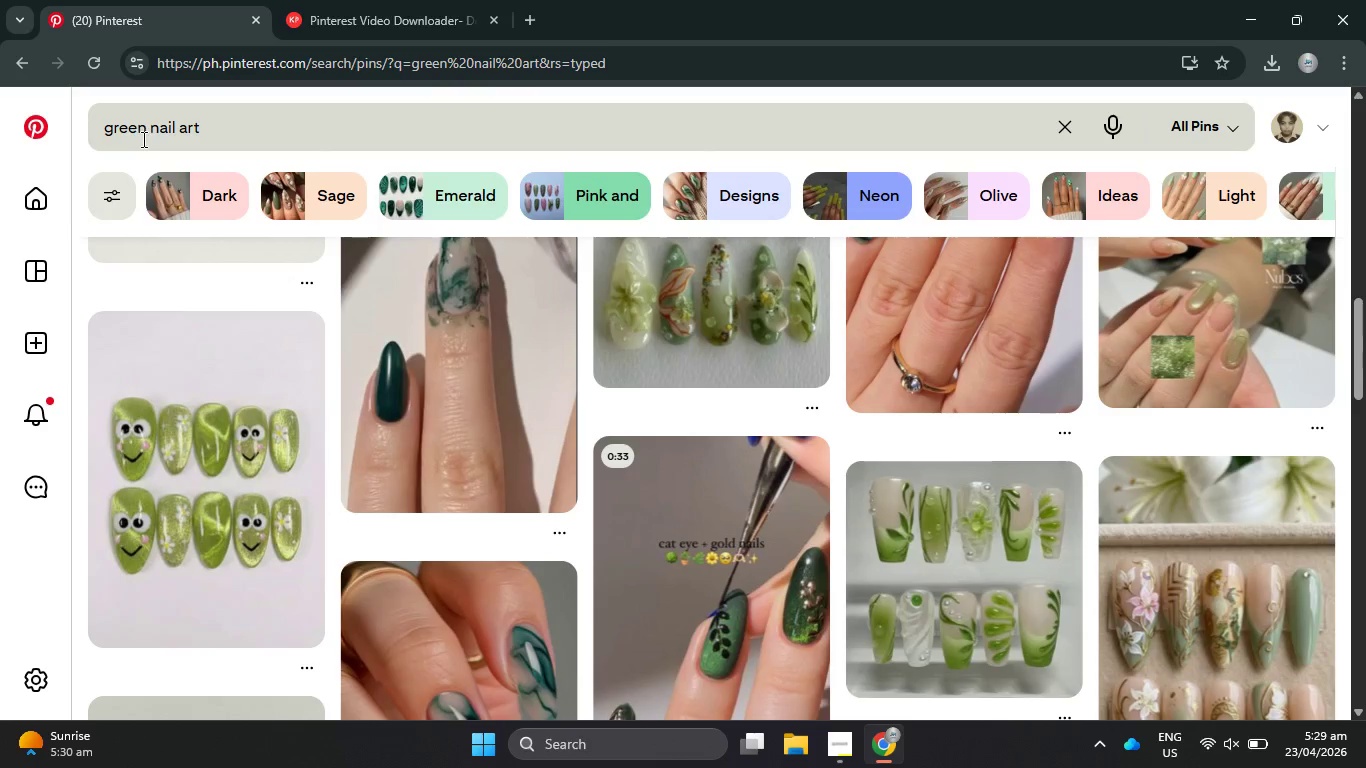 
left_click_drag(start_coordinate=[147, 122], to_coordinate=[91, 121])
 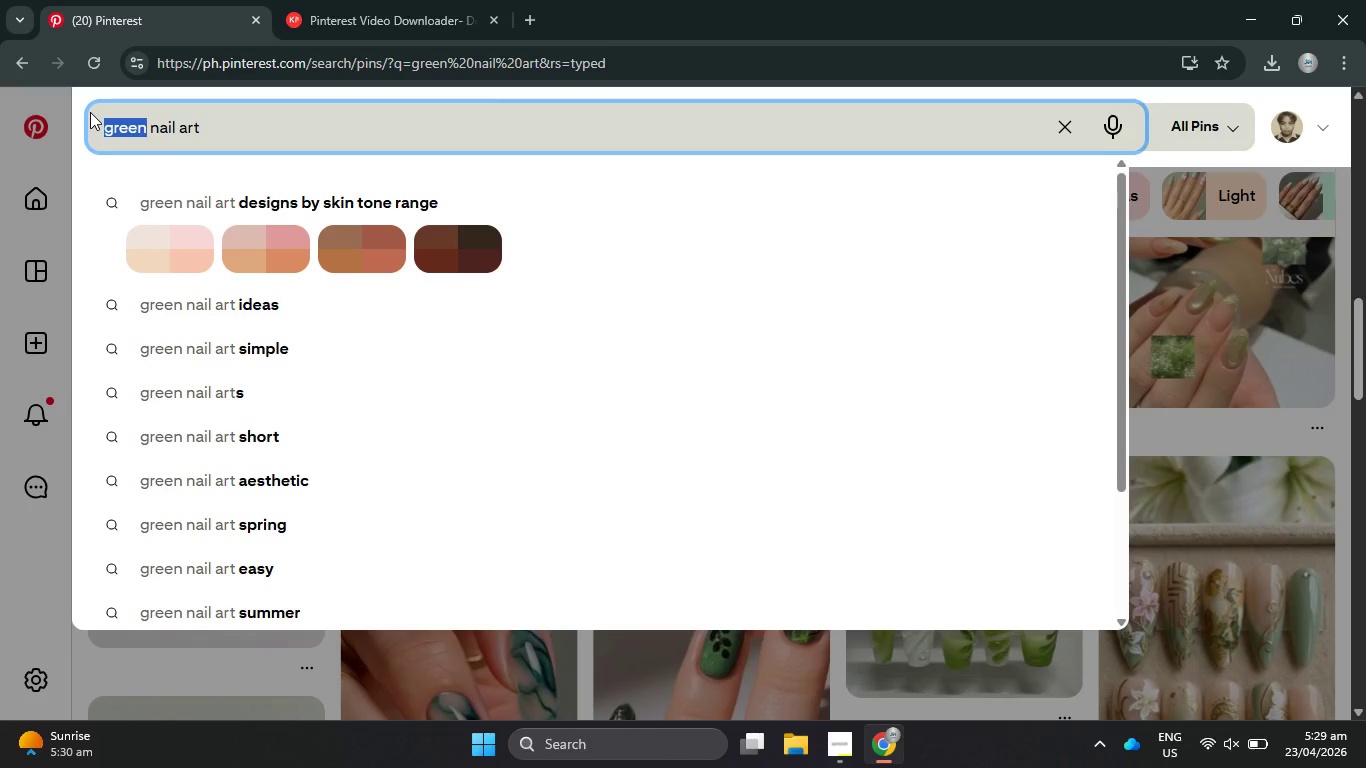 
type(botaniv)
key(Backspace)
type(cal)
 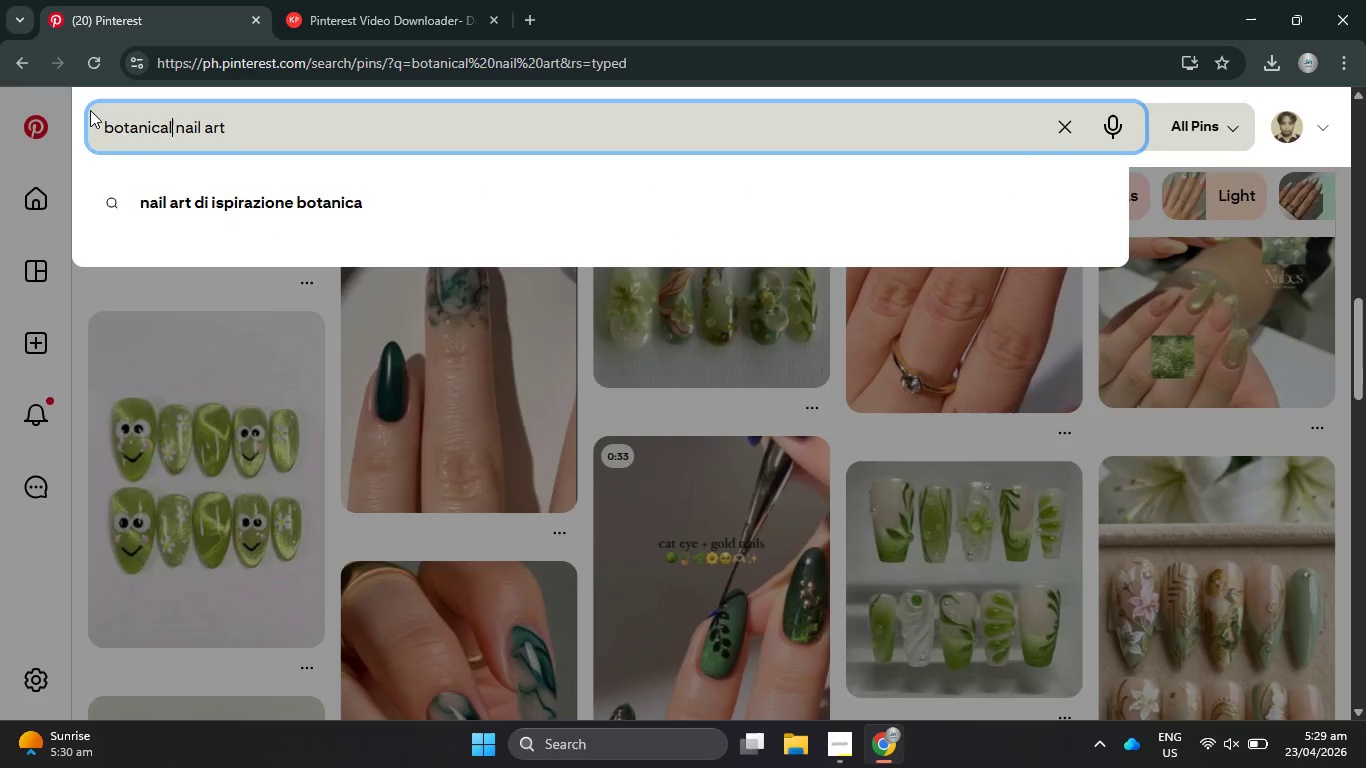 
key(Enter)
 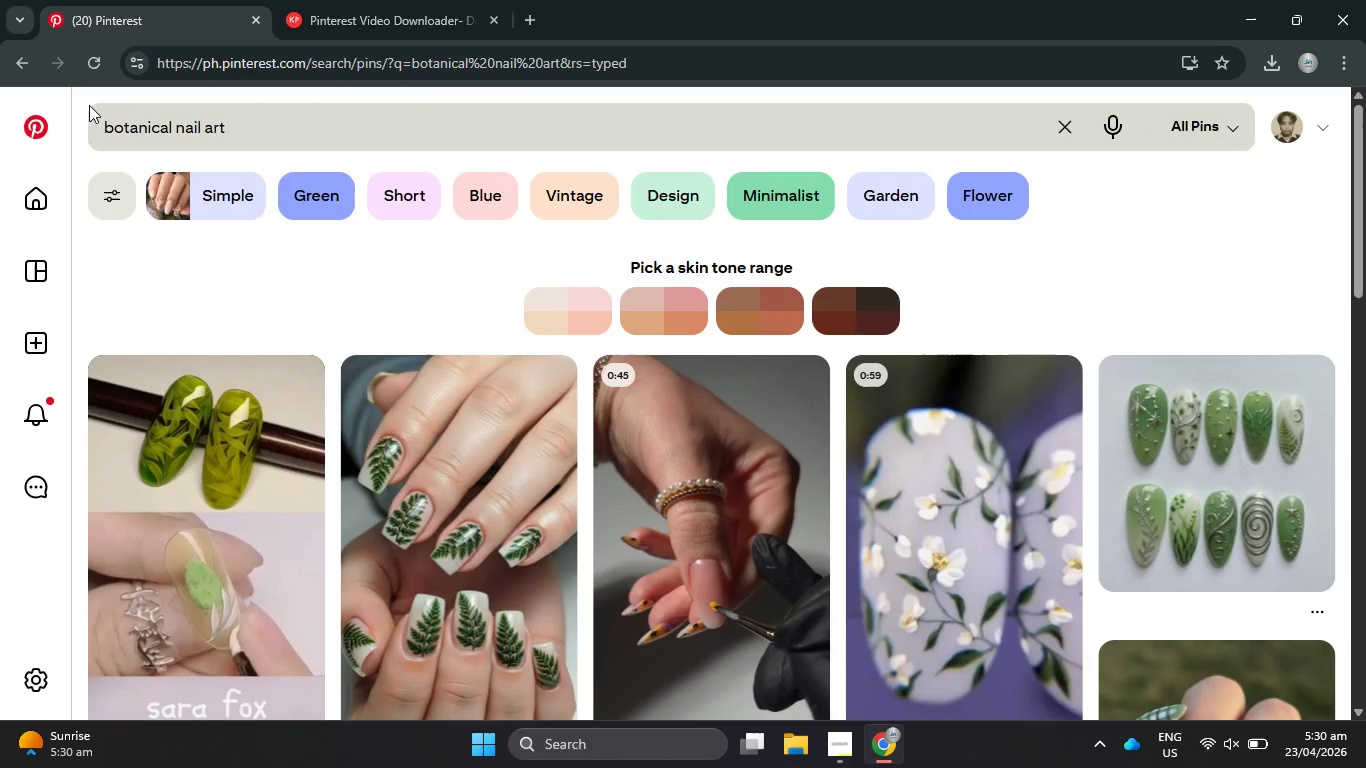 
wait(13.88)
 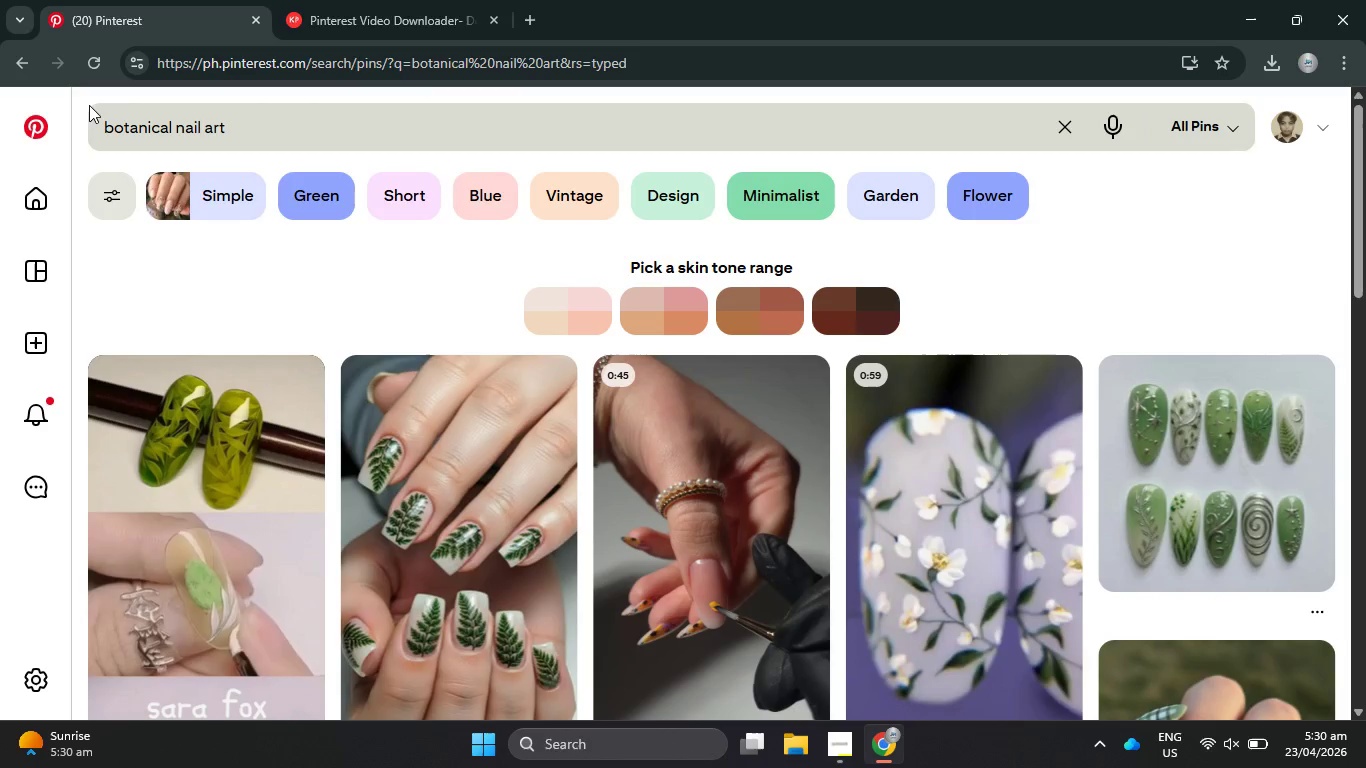 
scroll: coordinate [924, 339], scroll_direction: down, amount: 6.0
 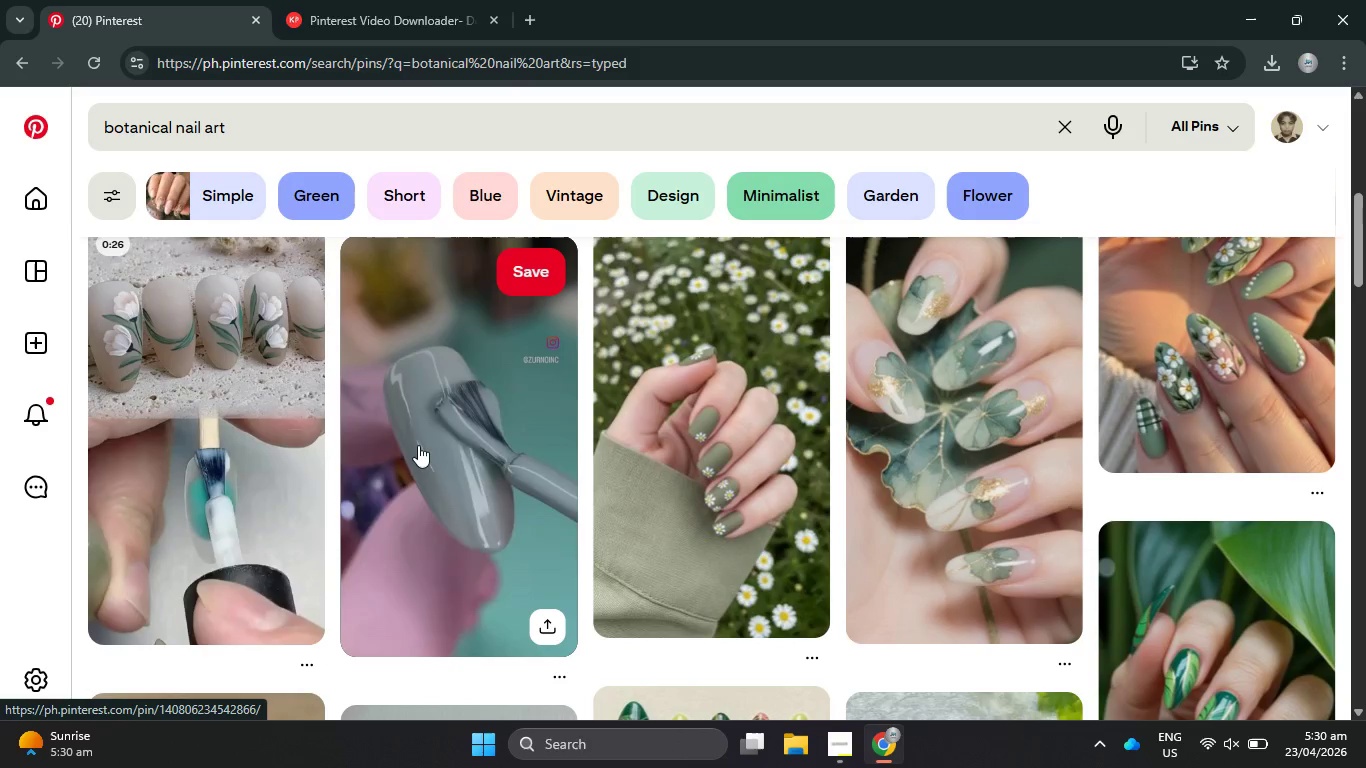 
wait(5.66)
 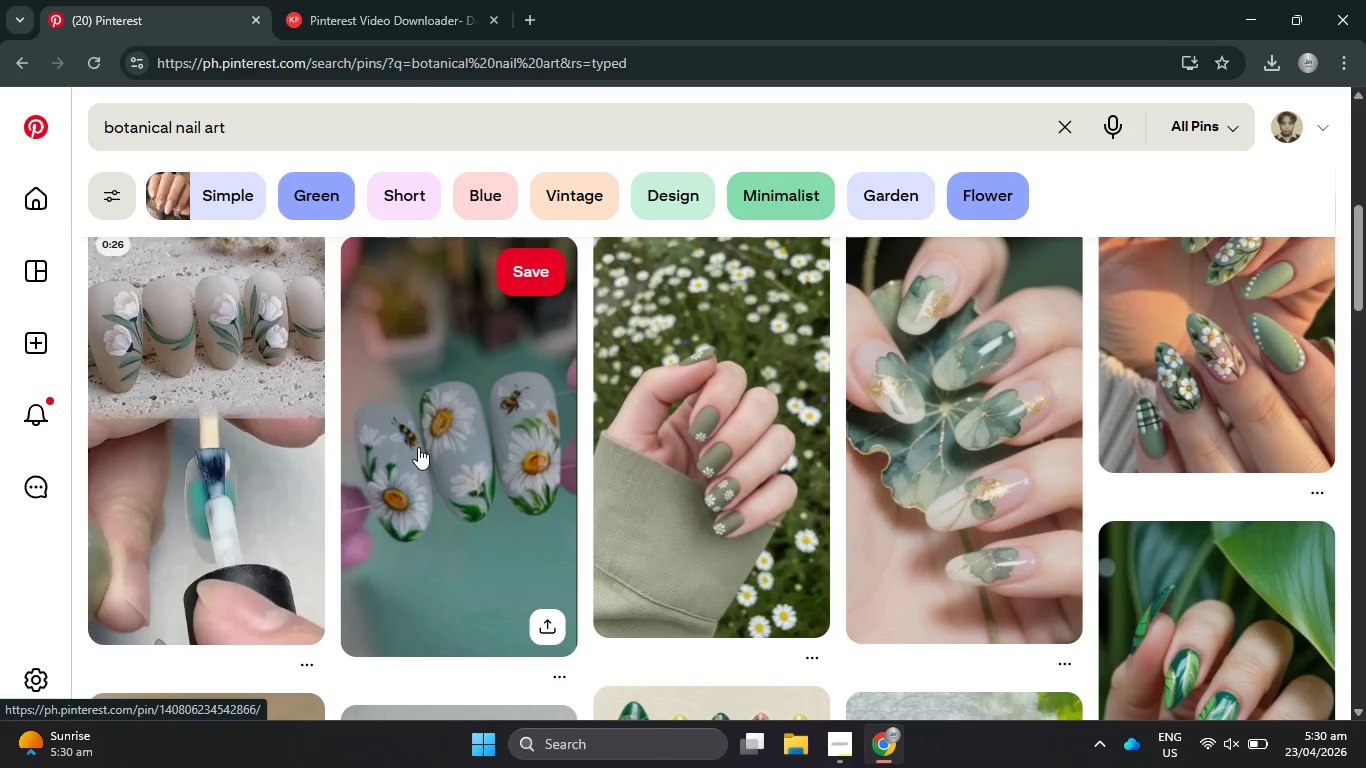 
left_click([418, 444])
 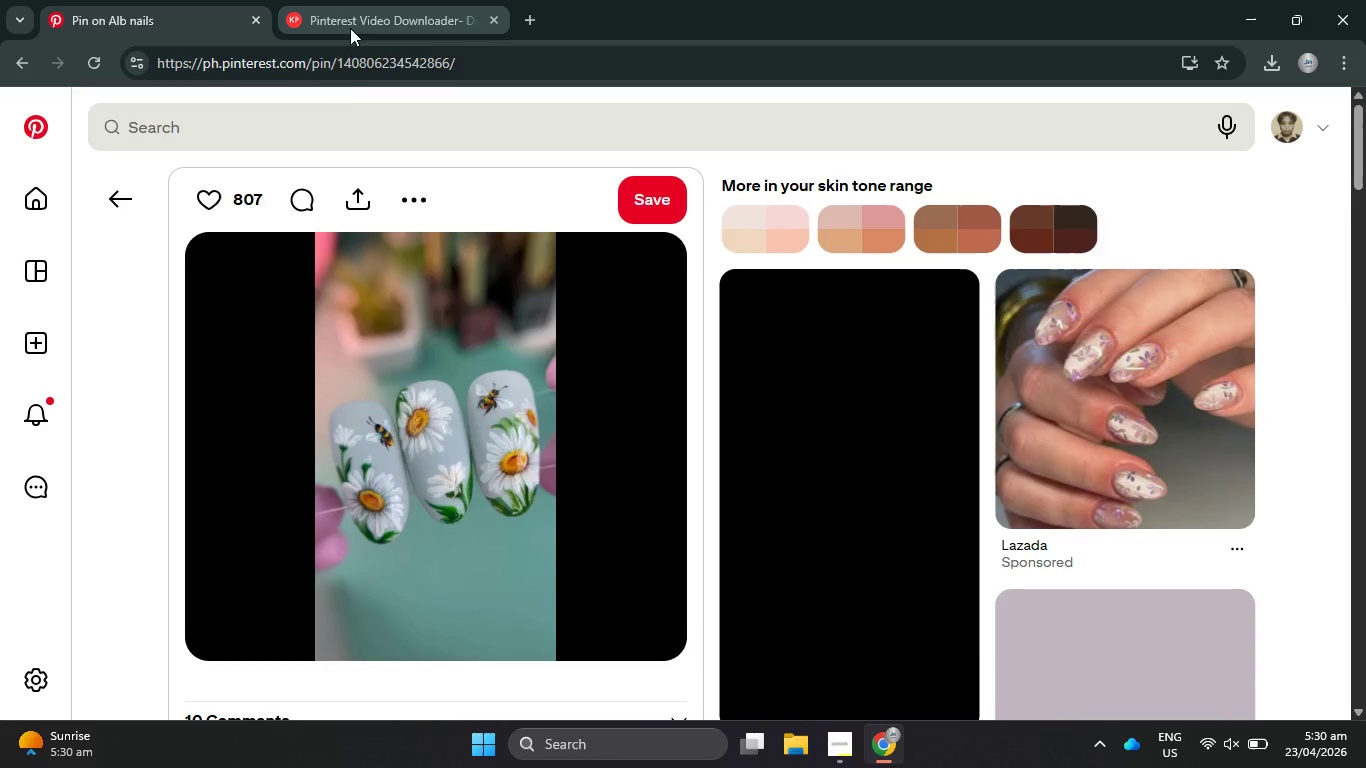 
left_click([358, 201])
 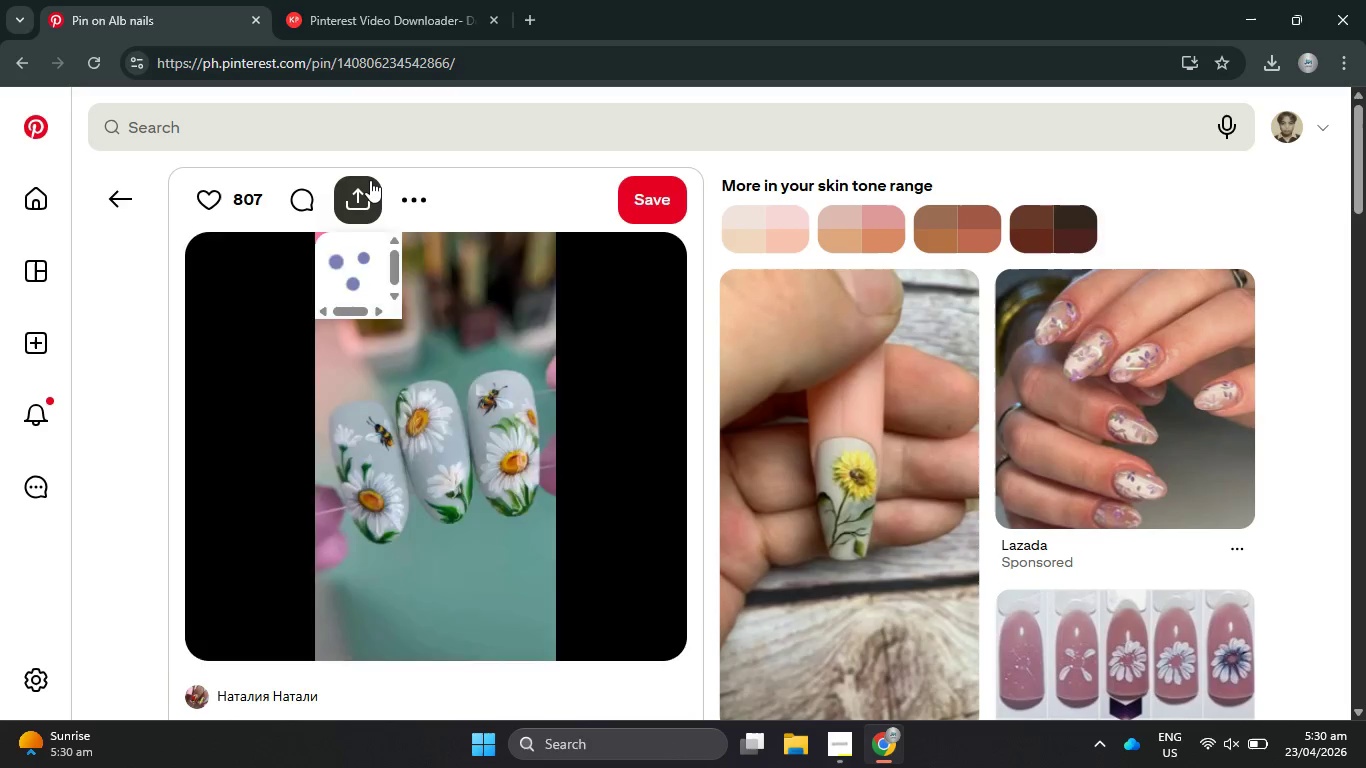 
left_click([195, 318])
 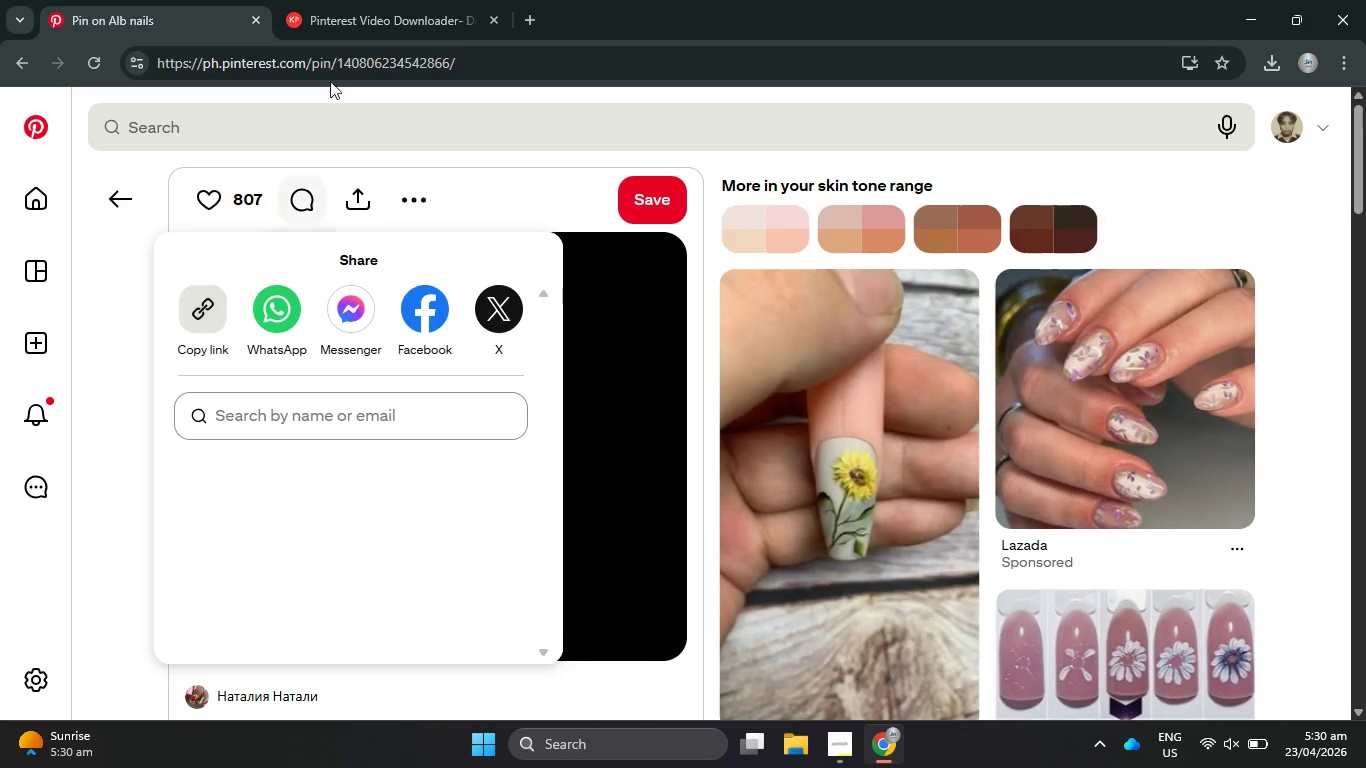 
left_click([374, 0])
 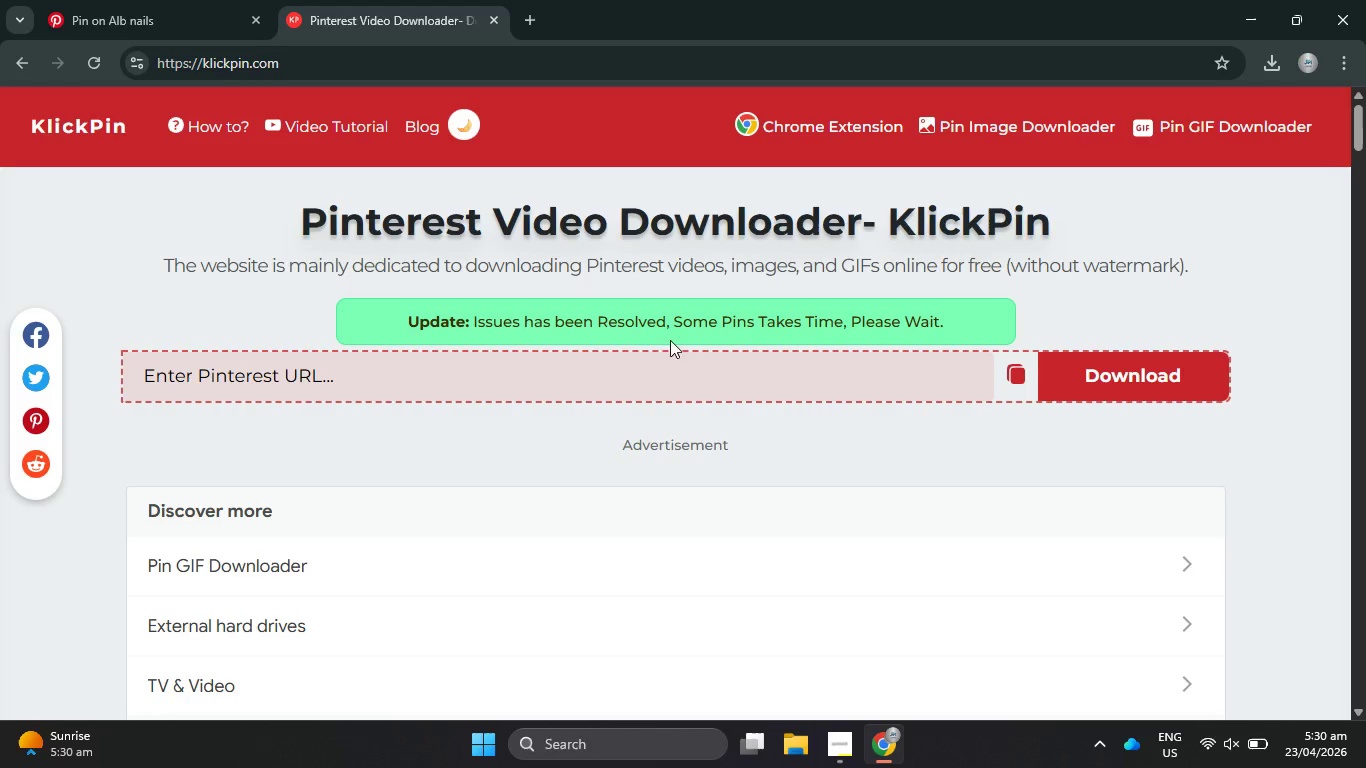 
left_click([593, 393])
 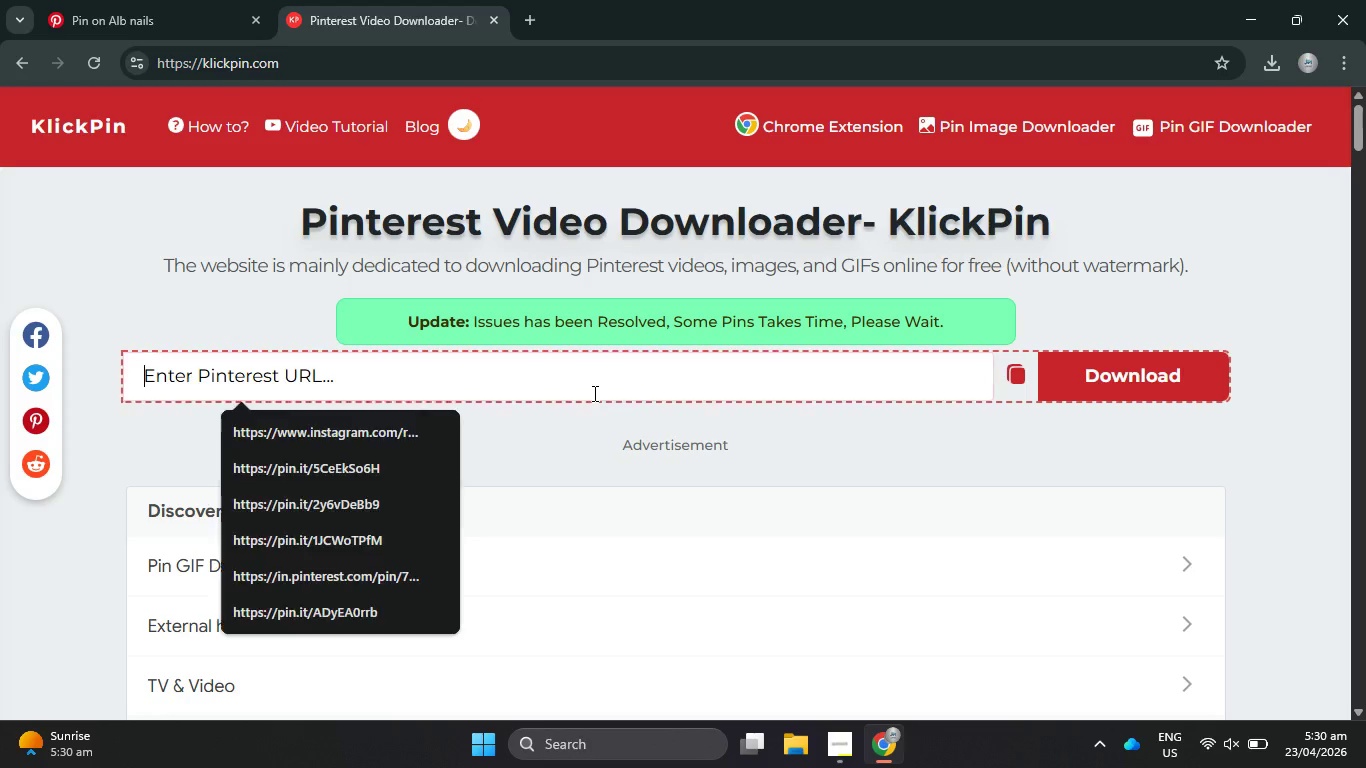 
key(Control+ControlLeft)
 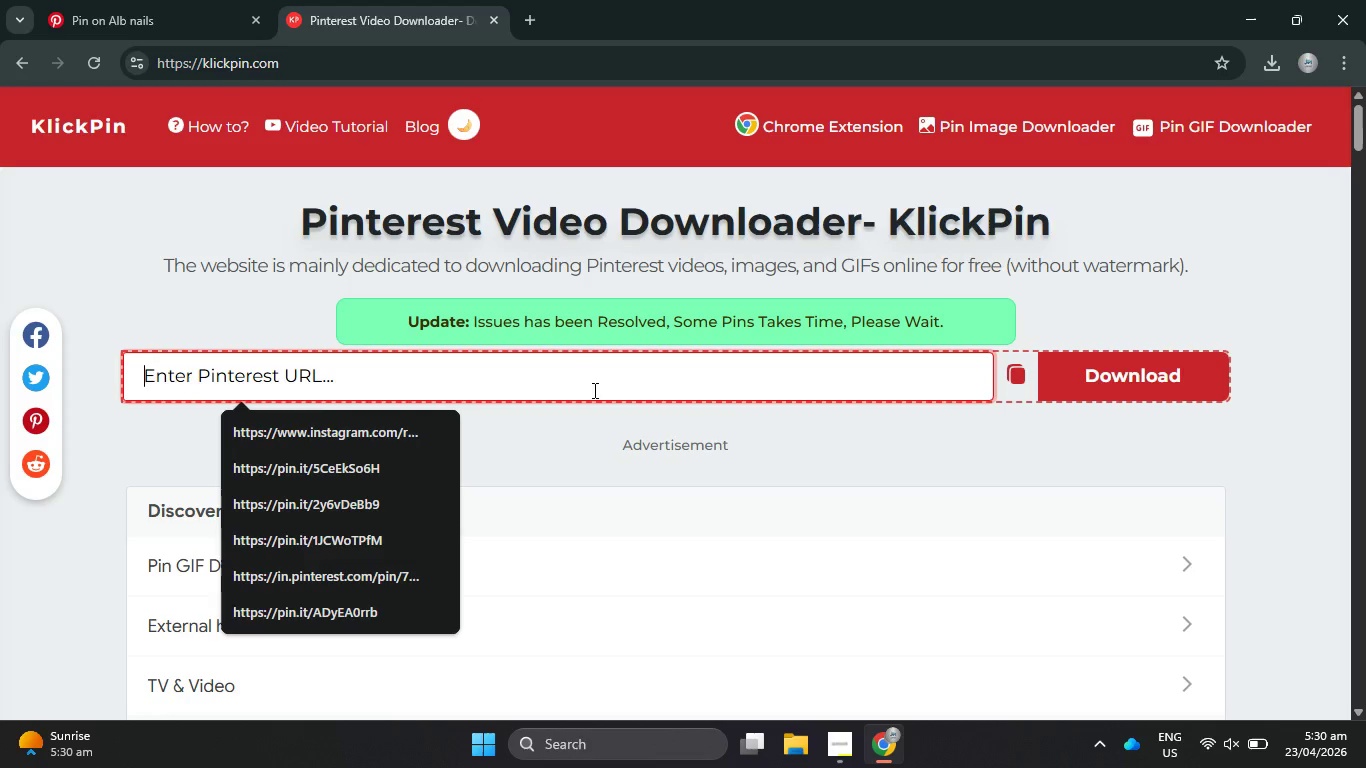 
key(Control+V)
 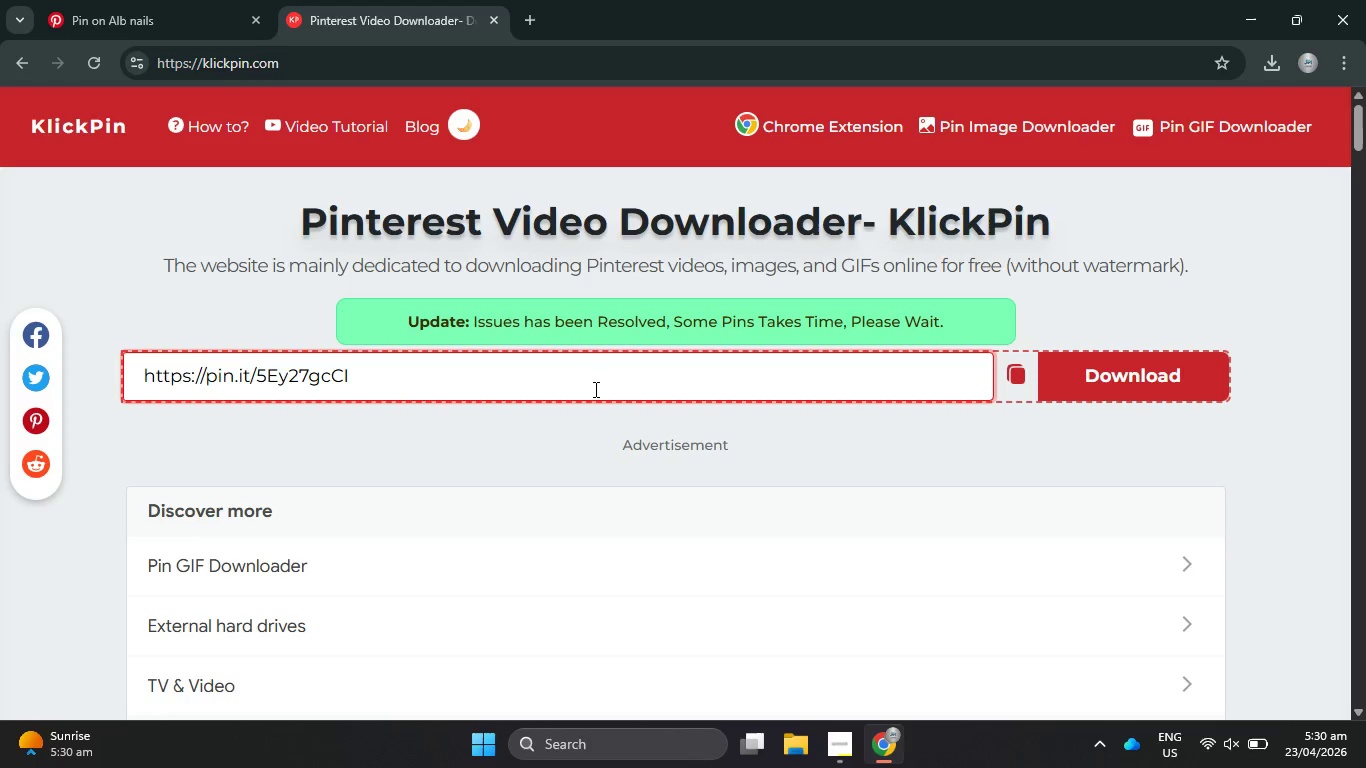 
key(Enter)
 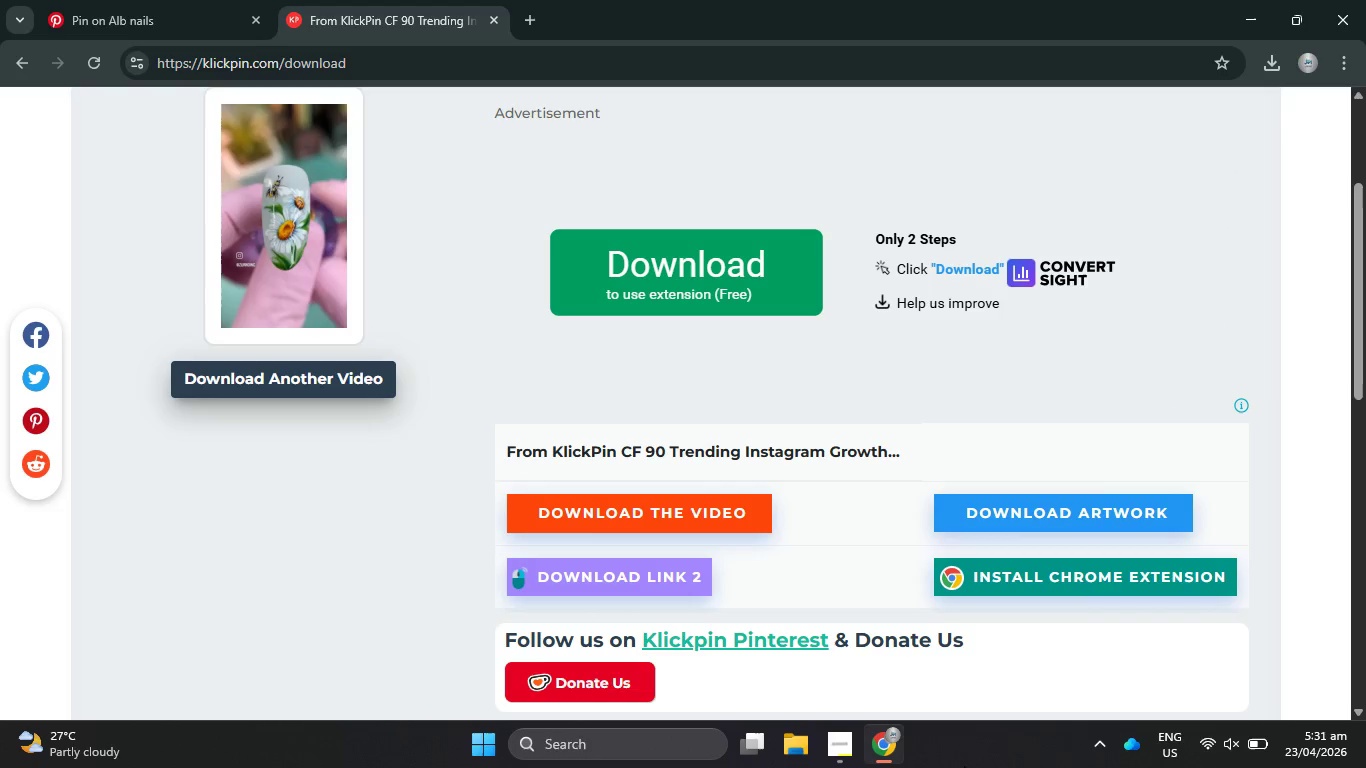 
wait(41.42)
 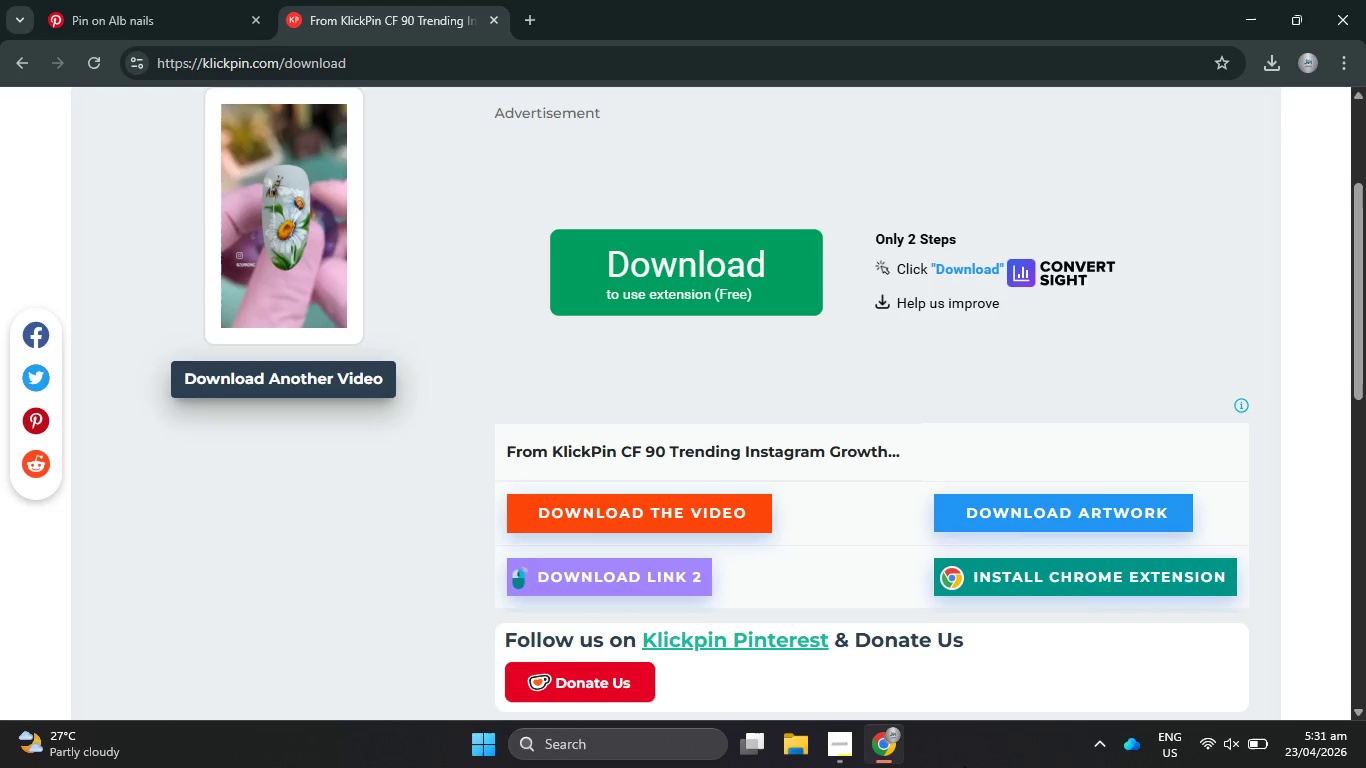 
left_click([663, 530])
 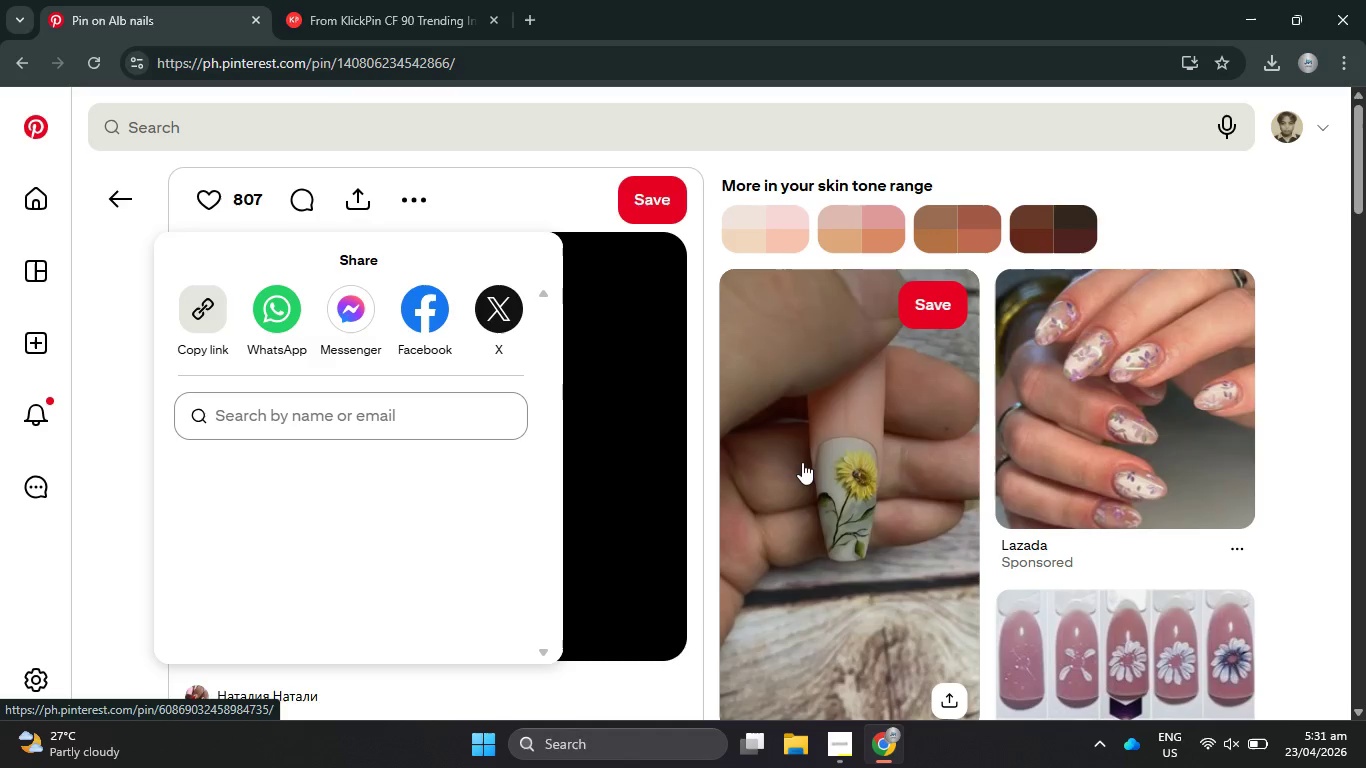 
wait(5.05)
 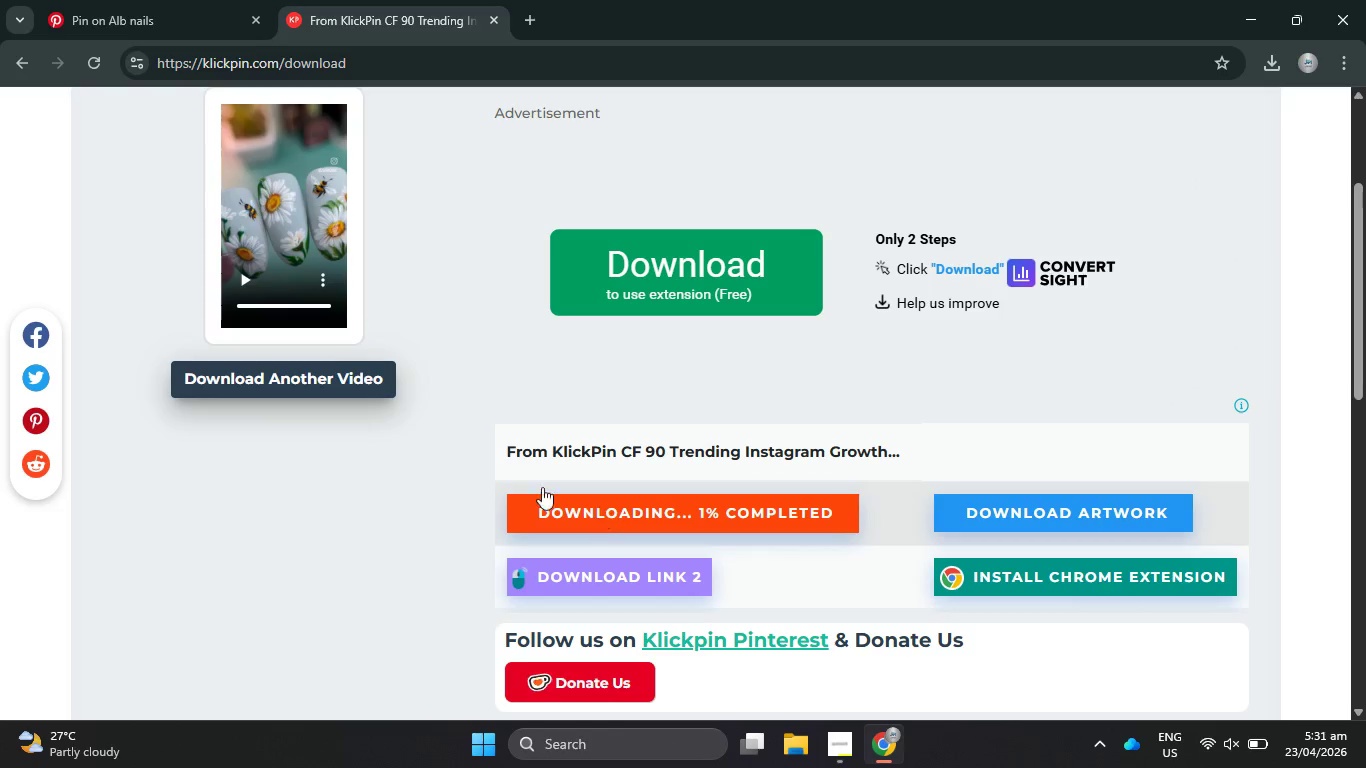 
scroll: coordinate [802, 461], scroll_direction: down, amount: 2.0
 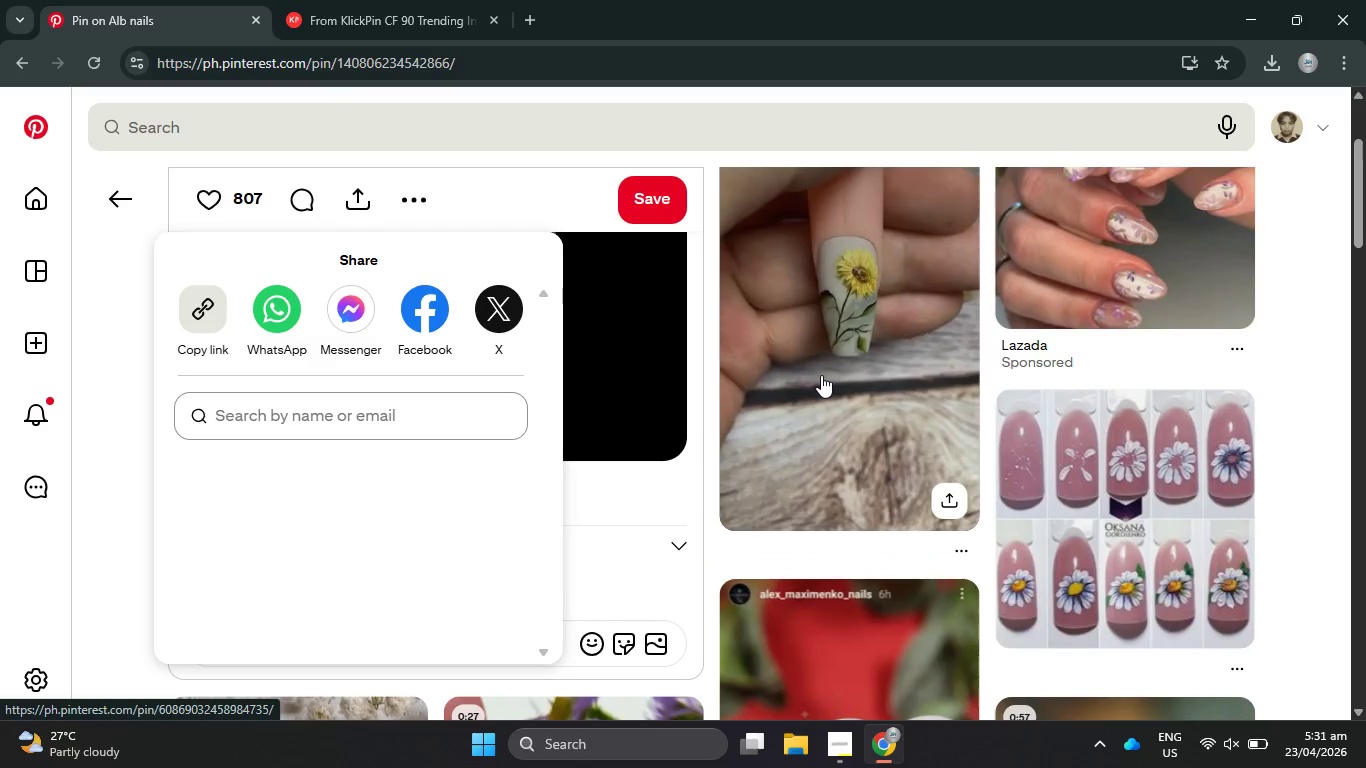 
scroll: coordinate [821, 375], scroll_direction: up, amount: 2.0
 